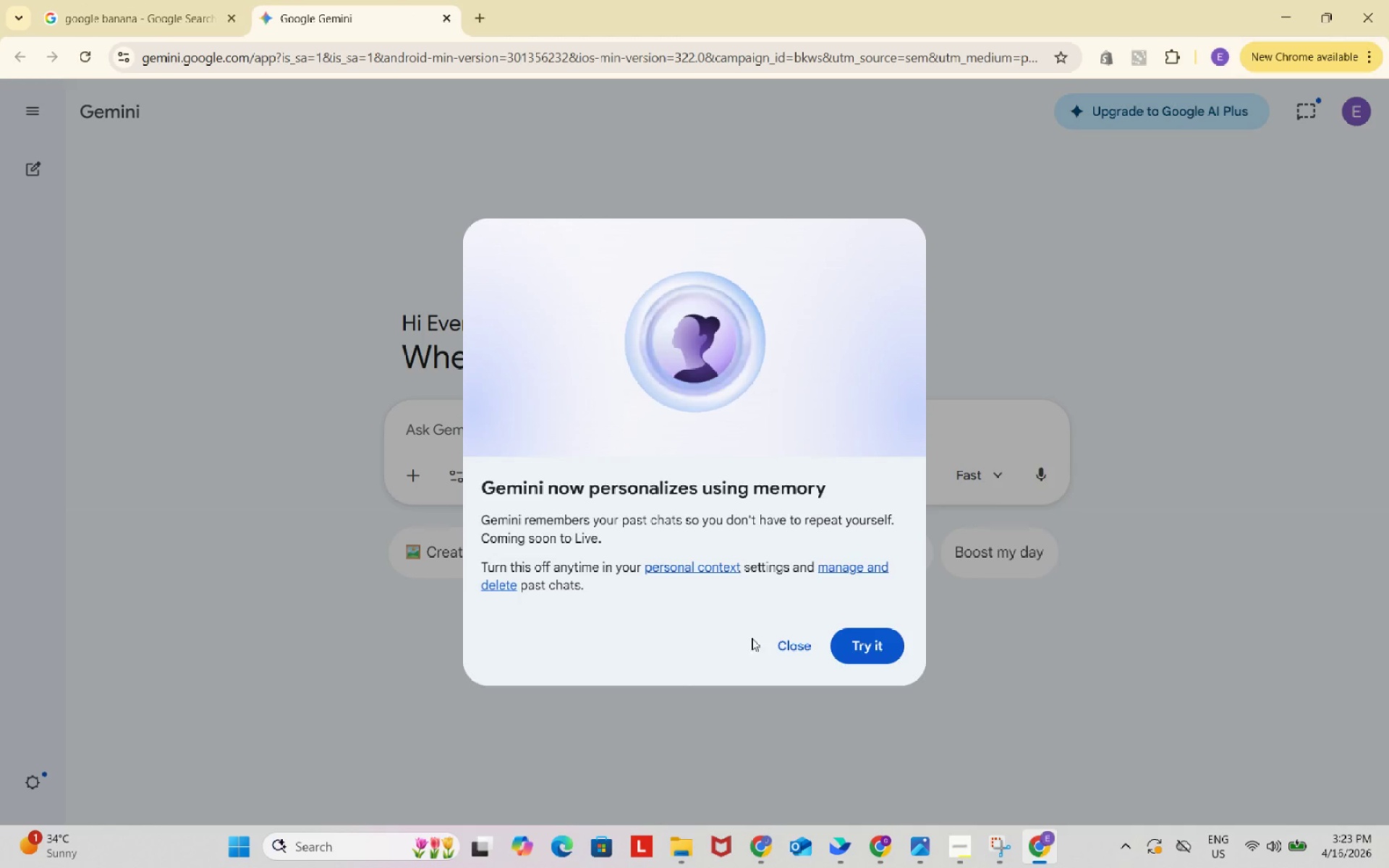 
left_click([776, 635])
 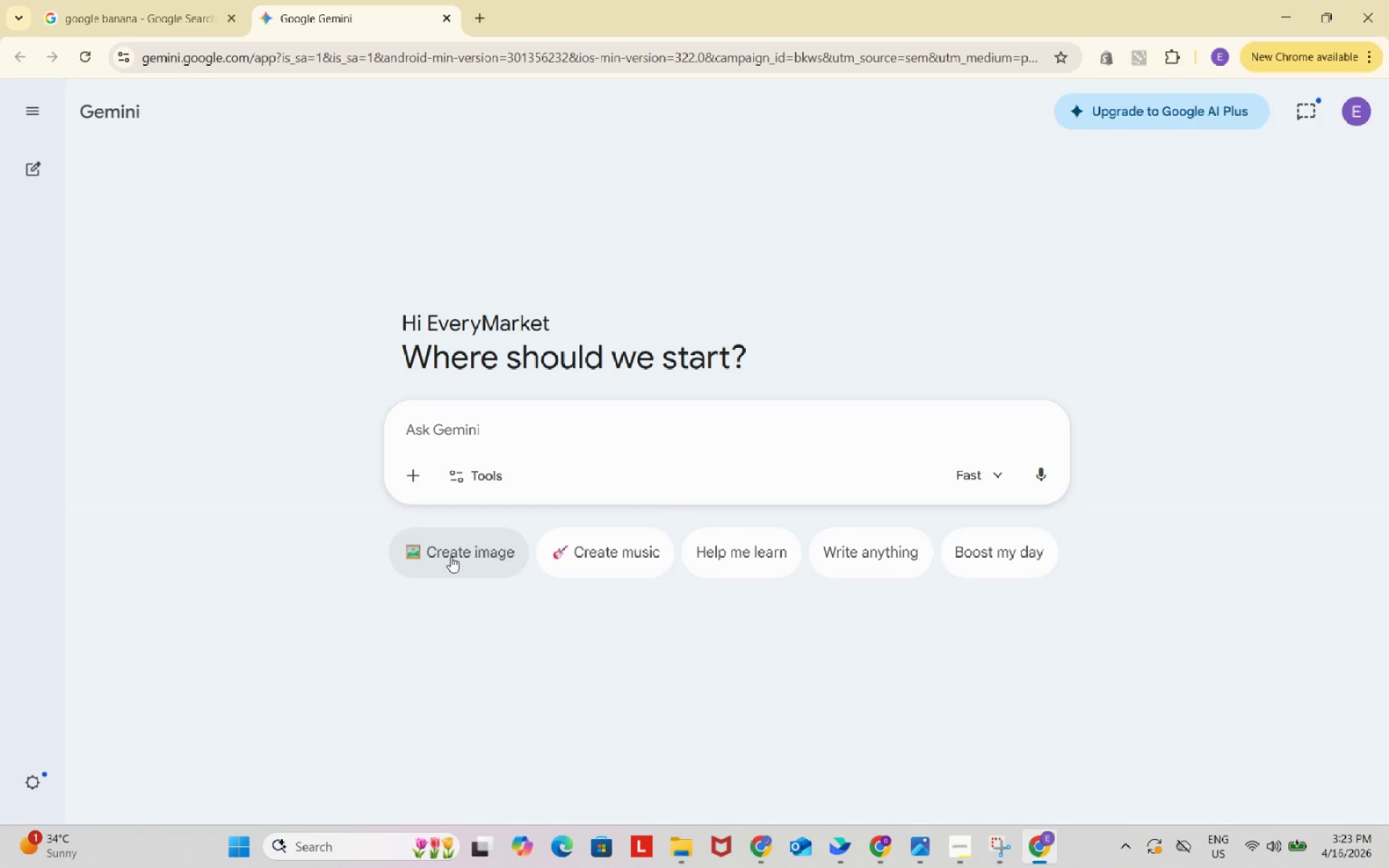 
left_click([451, 556])
 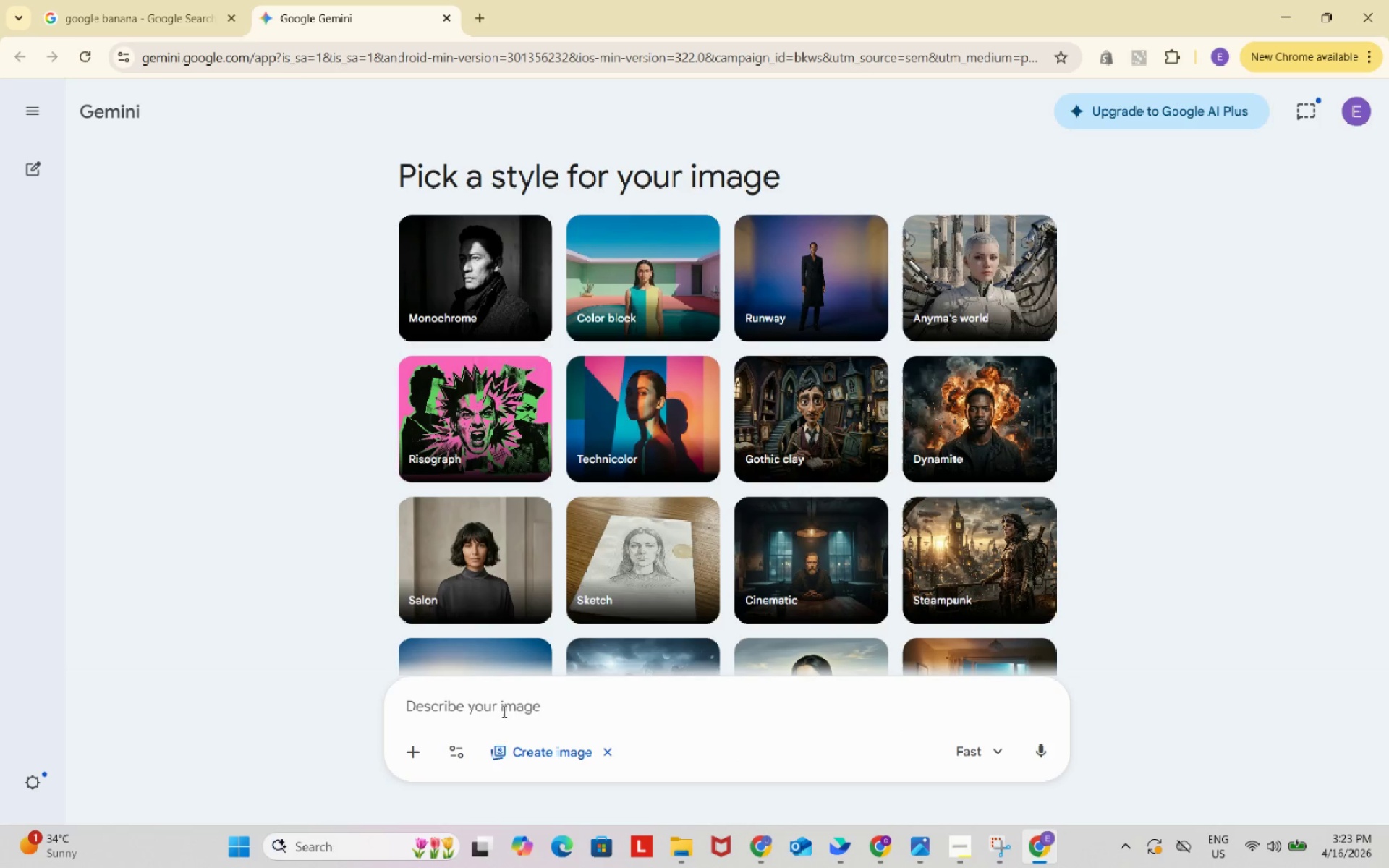 
left_click([504, 712])
 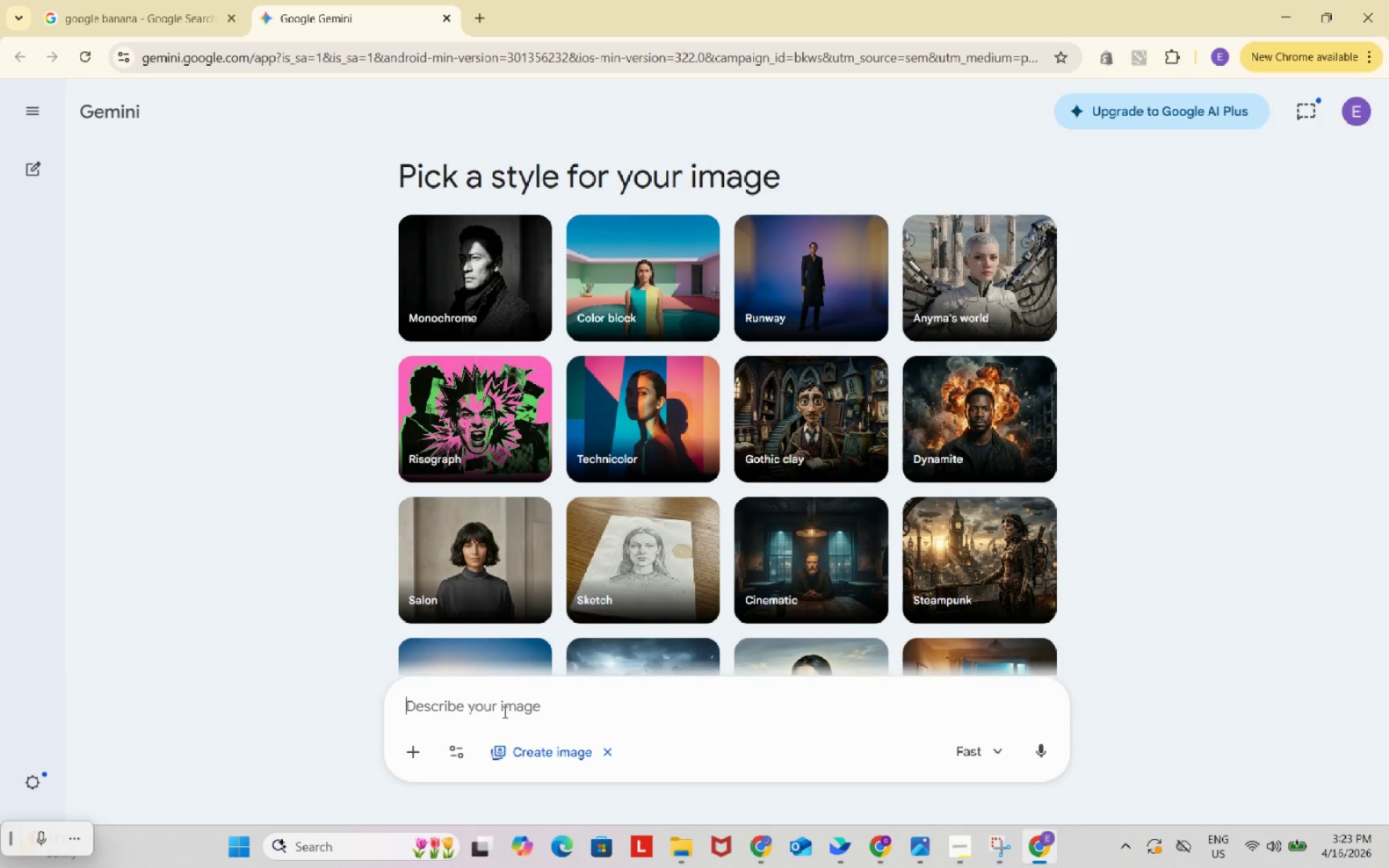 
key(Control+ControlLeft)
 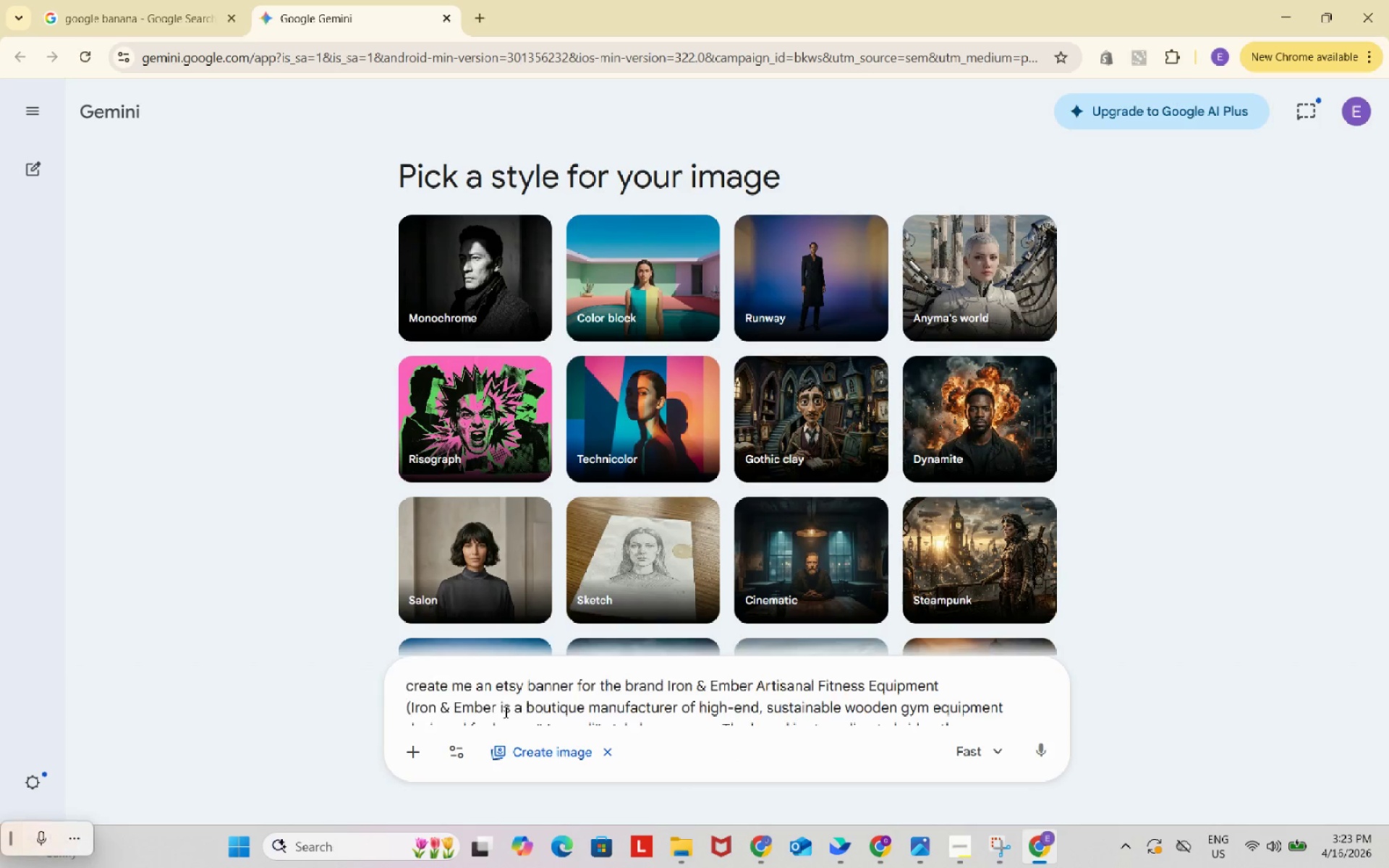 
key(Control+V)
 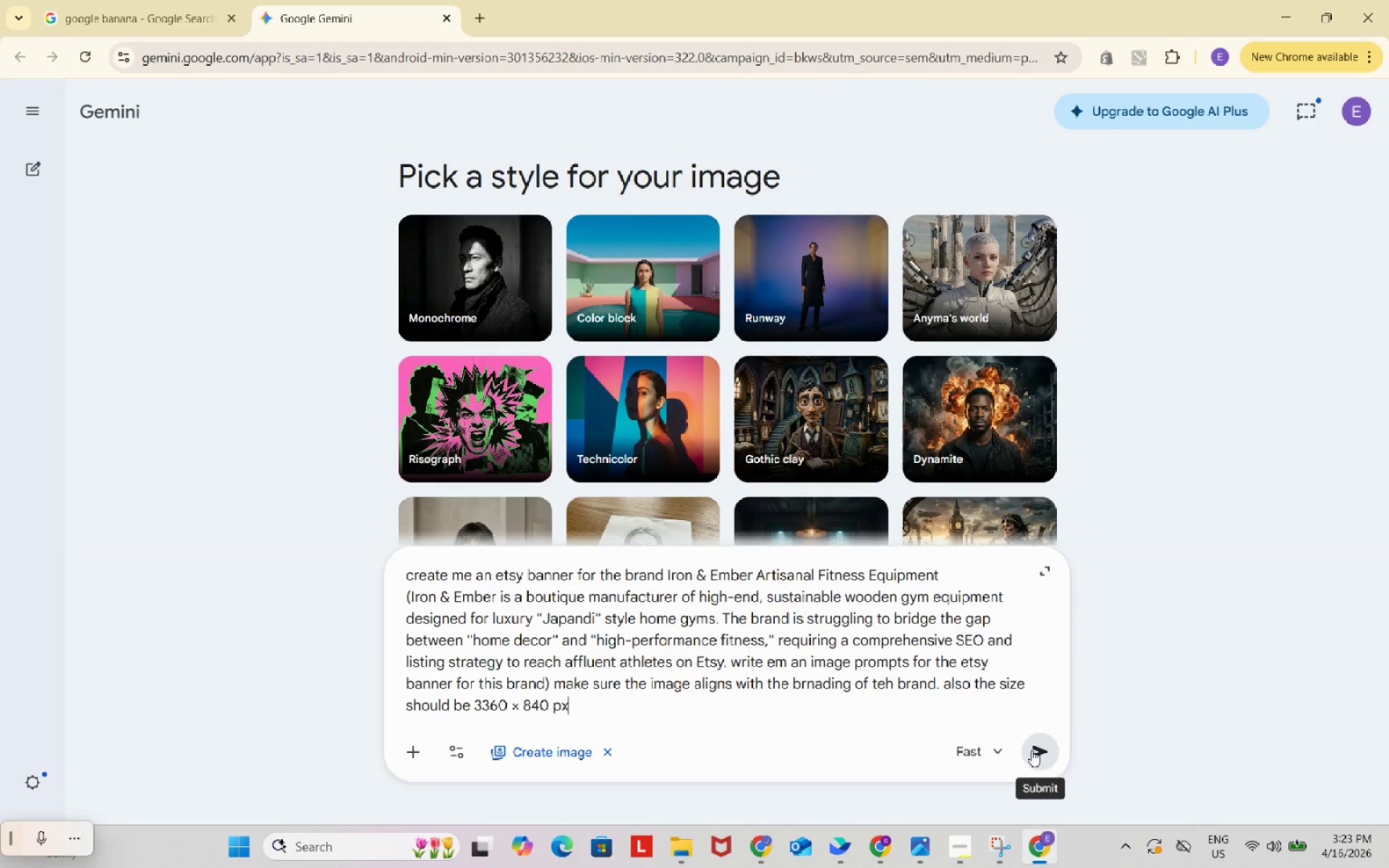 
scroll: coordinate [701, 648], scroll_direction: up, amount: 5.0
 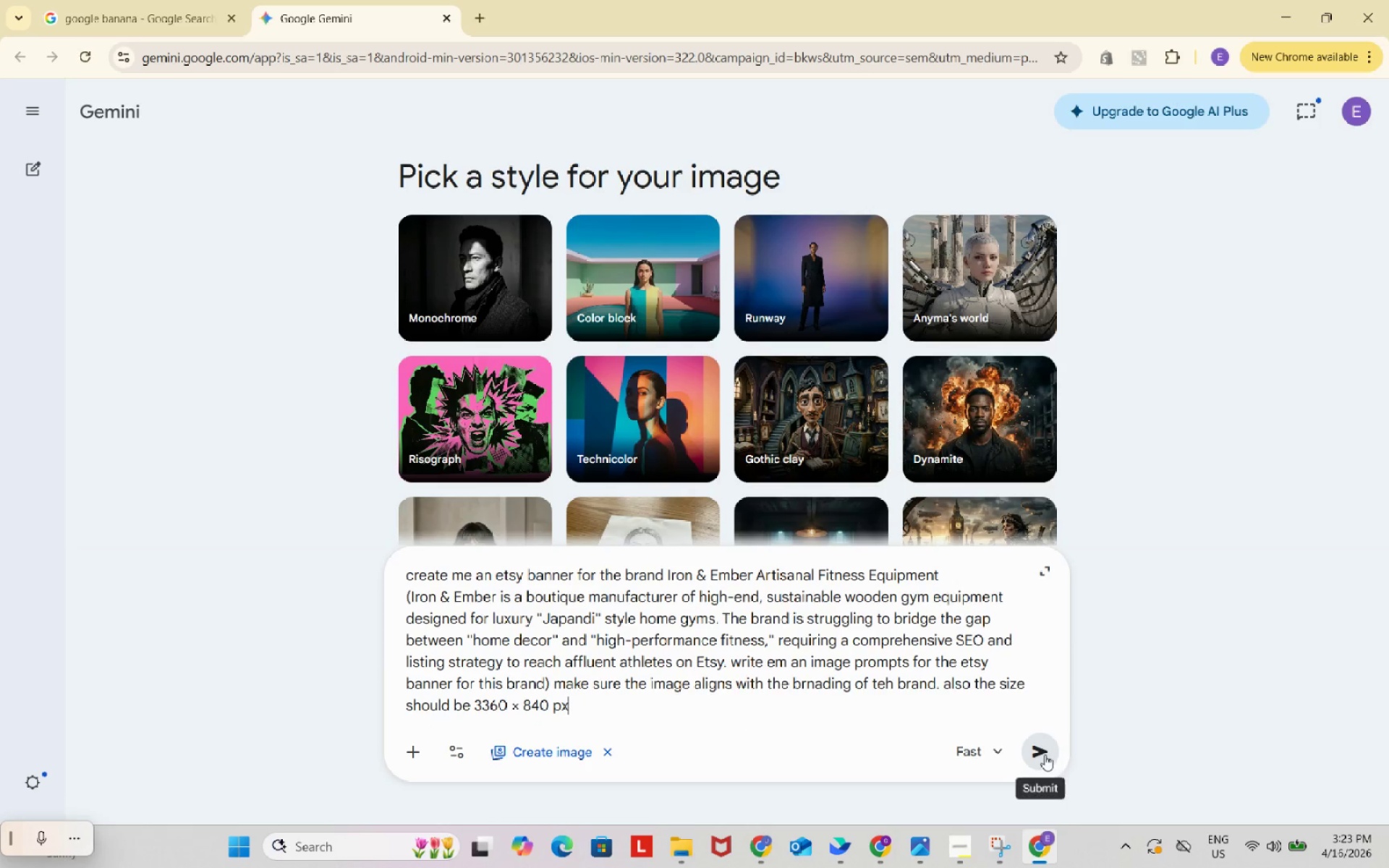 
left_click([1045, 754])
 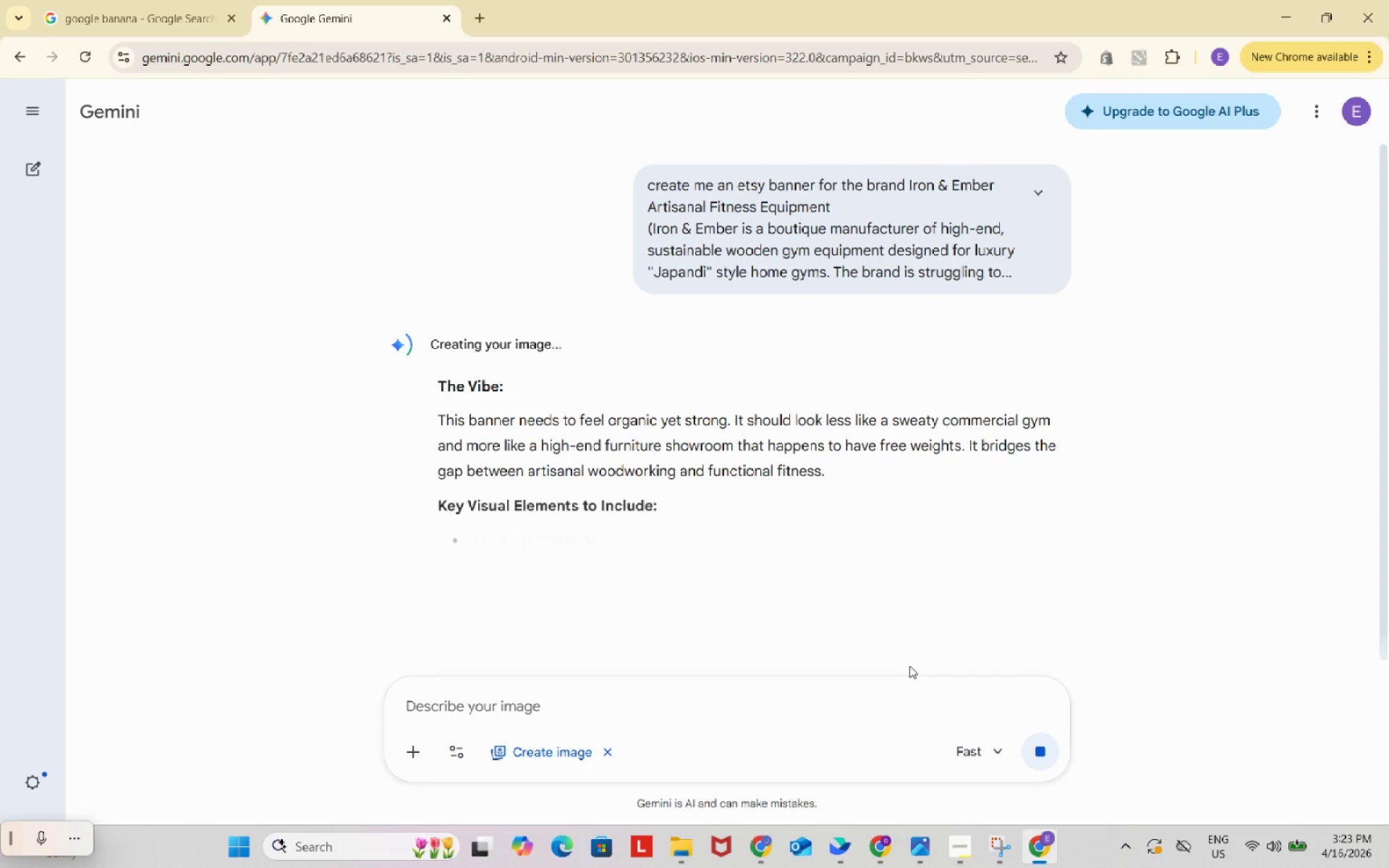 
scroll: coordinate [618, 400], scroll_direction: down, amount: 2.0
 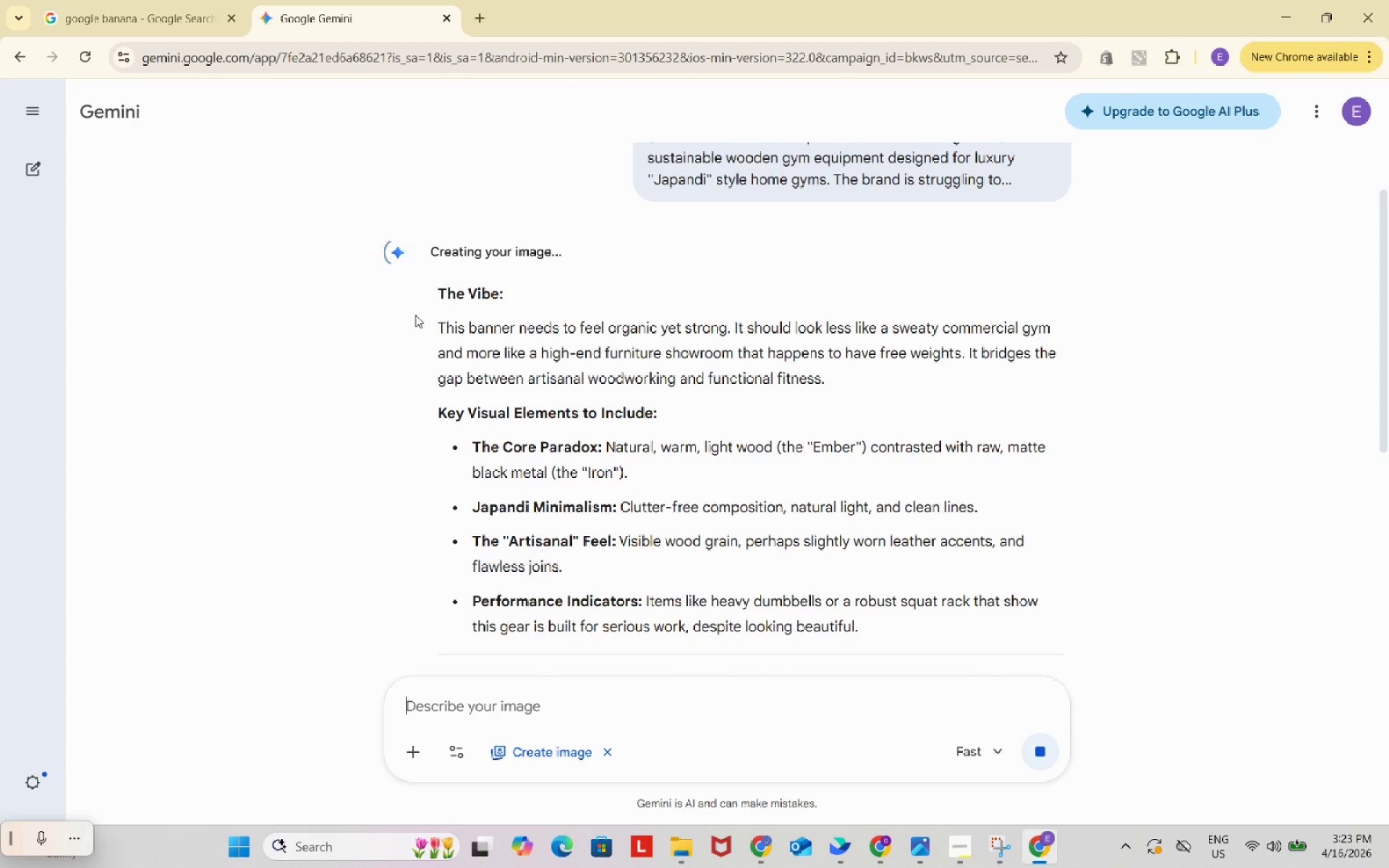 
left_click_drag(start_coordinate=[415, 315], to_coordinate=[556, 469])
 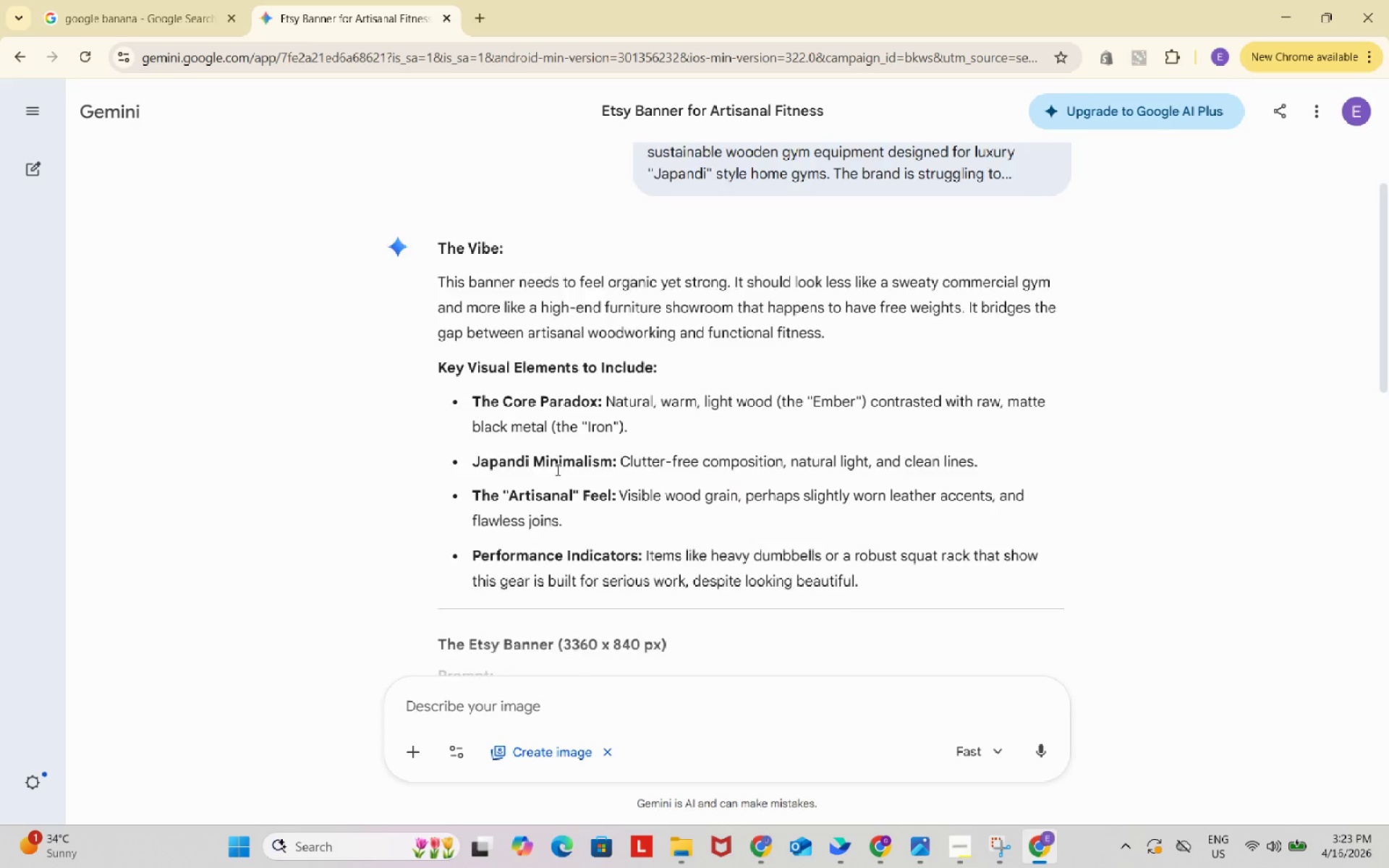 
scroll: coordinate [556, 469], scroll_direction: down, amount: 1.0
 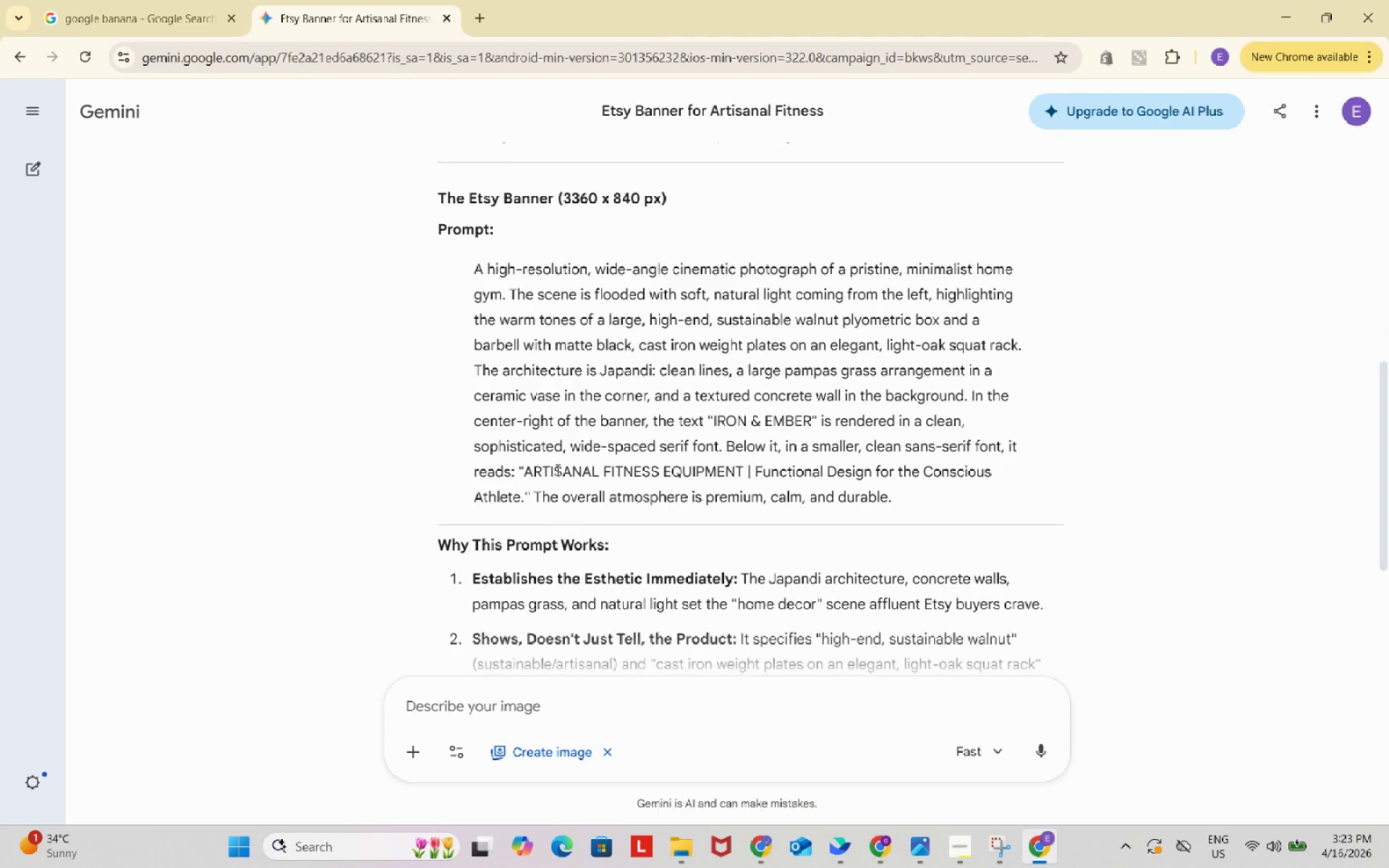 
scroll: coordinate [556, 469], scroll_direction: up, amount: 6.0
 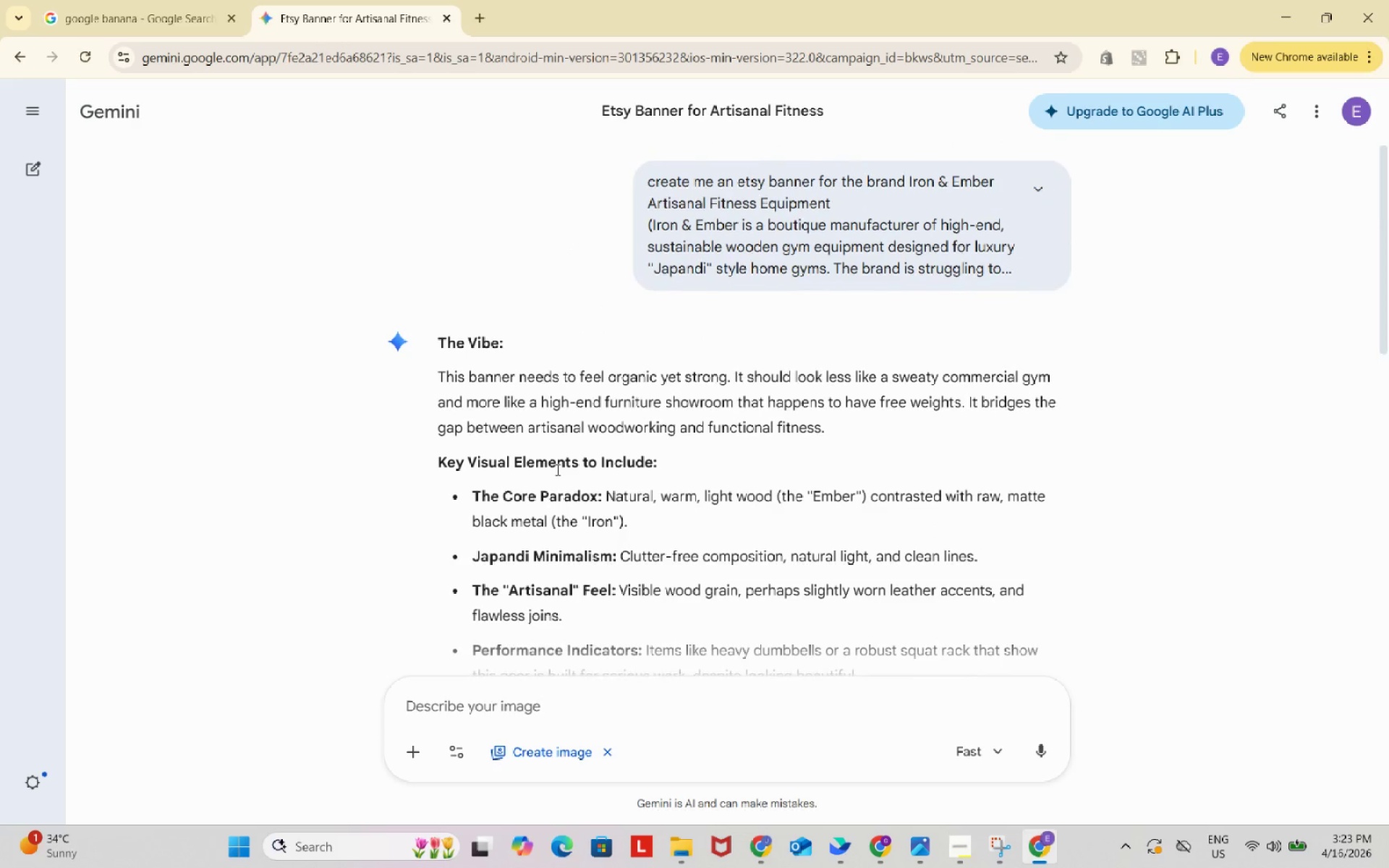 
scroll: coordinate [556, 469], scroll_direction: down, amount: 6.0
 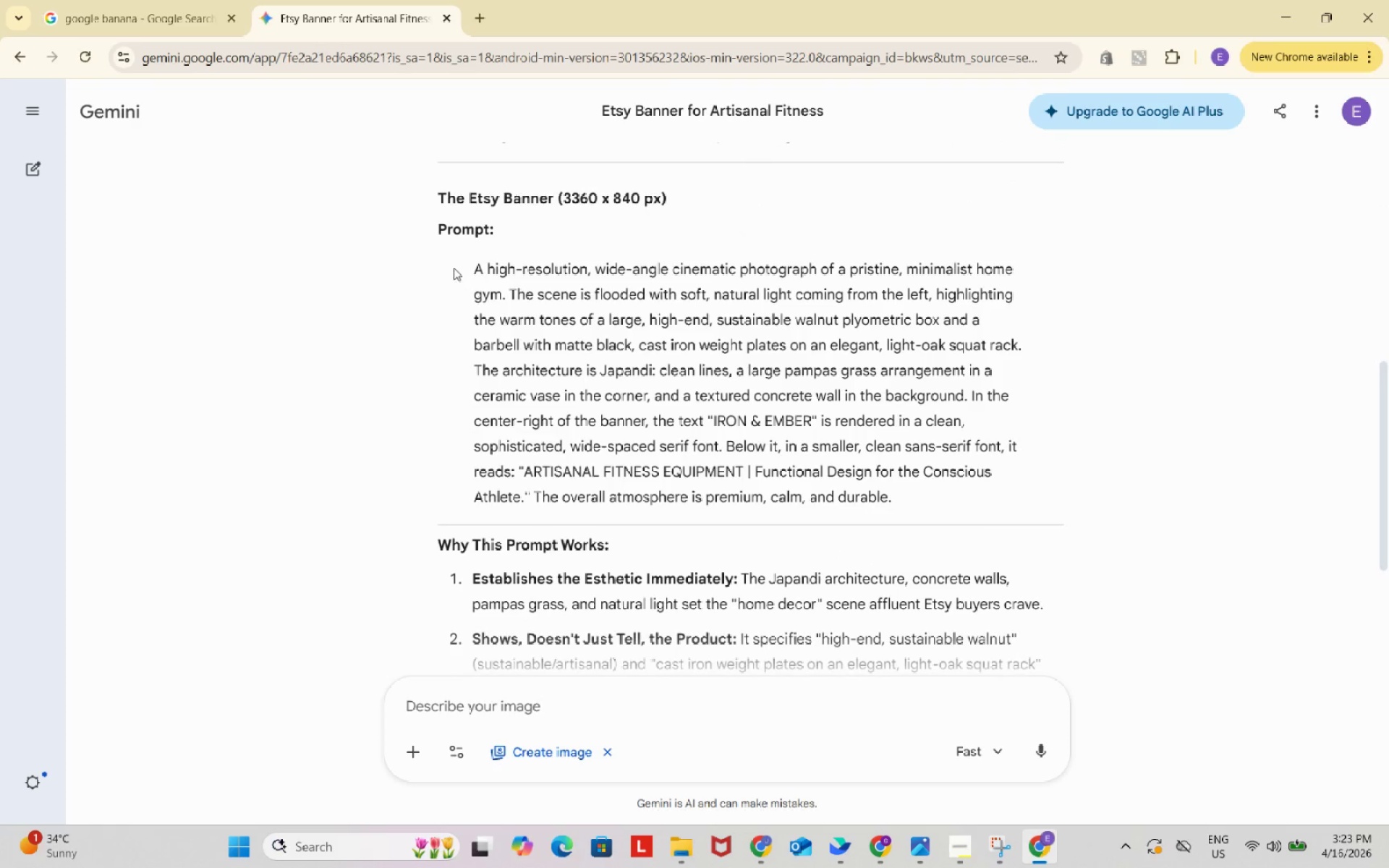 
left_click_drag(start_coordinate=[447, 260], to_coordinate=[969, 509])
 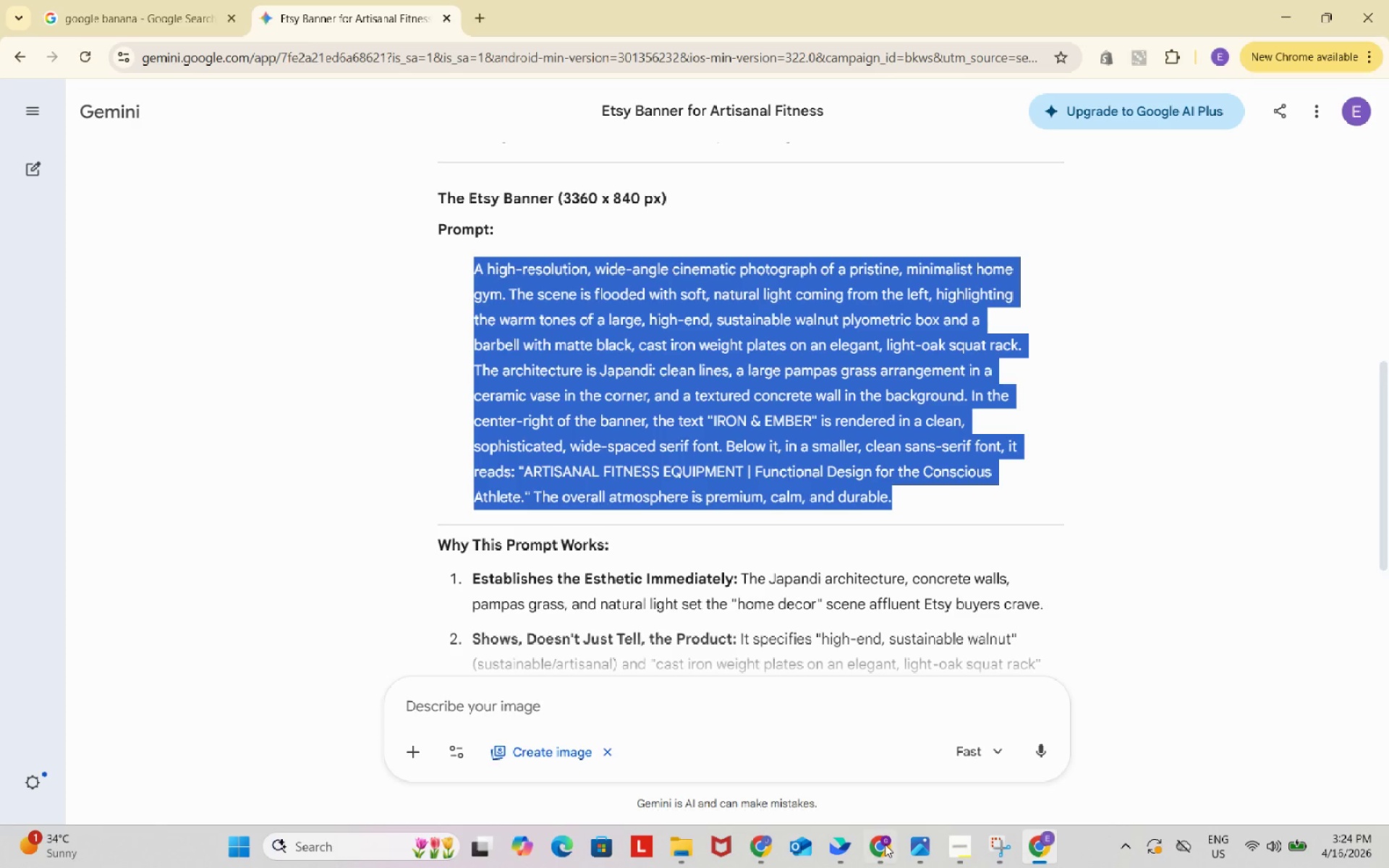 
key(Control+ControlLeft)
 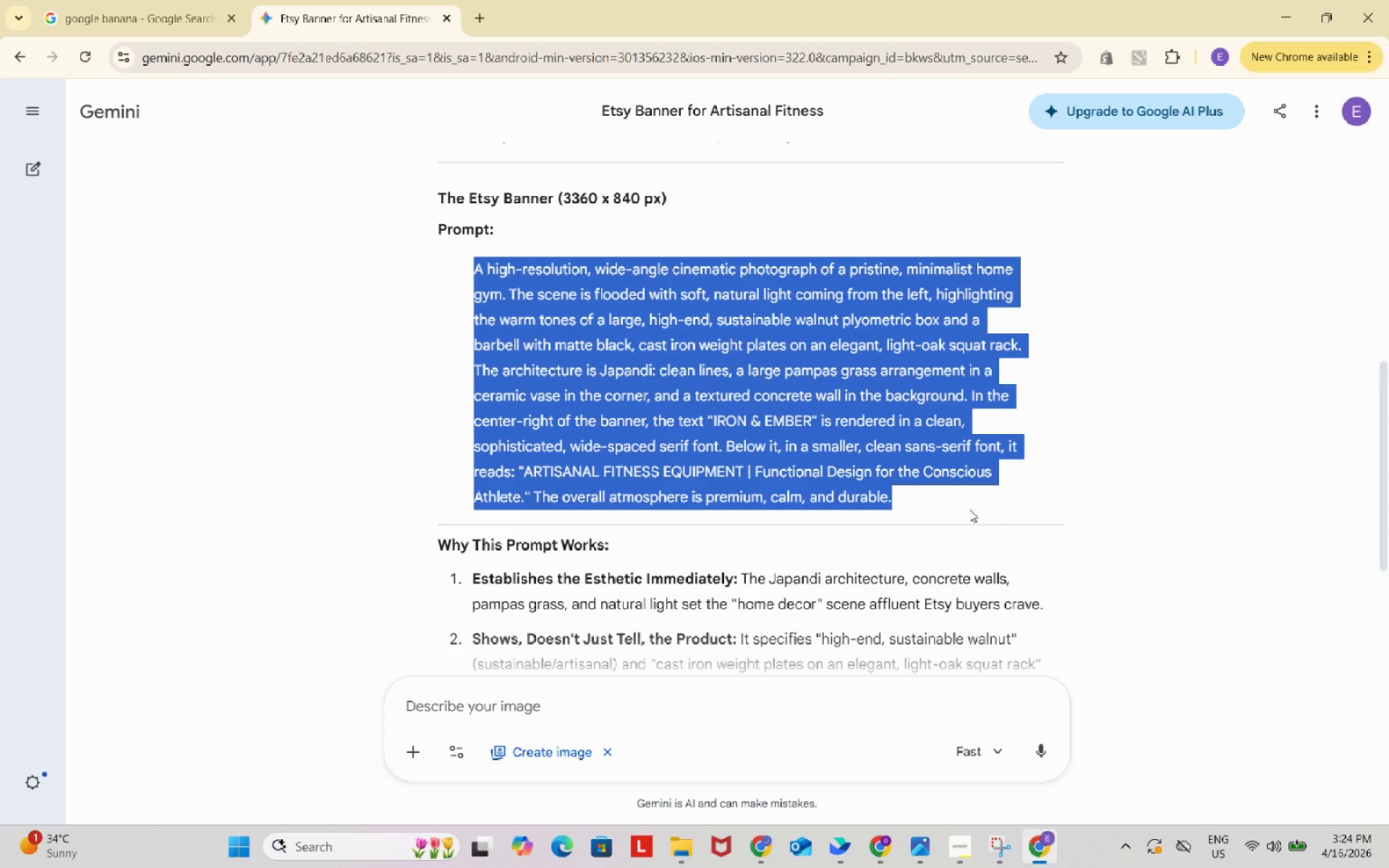 
key(Control+C)
 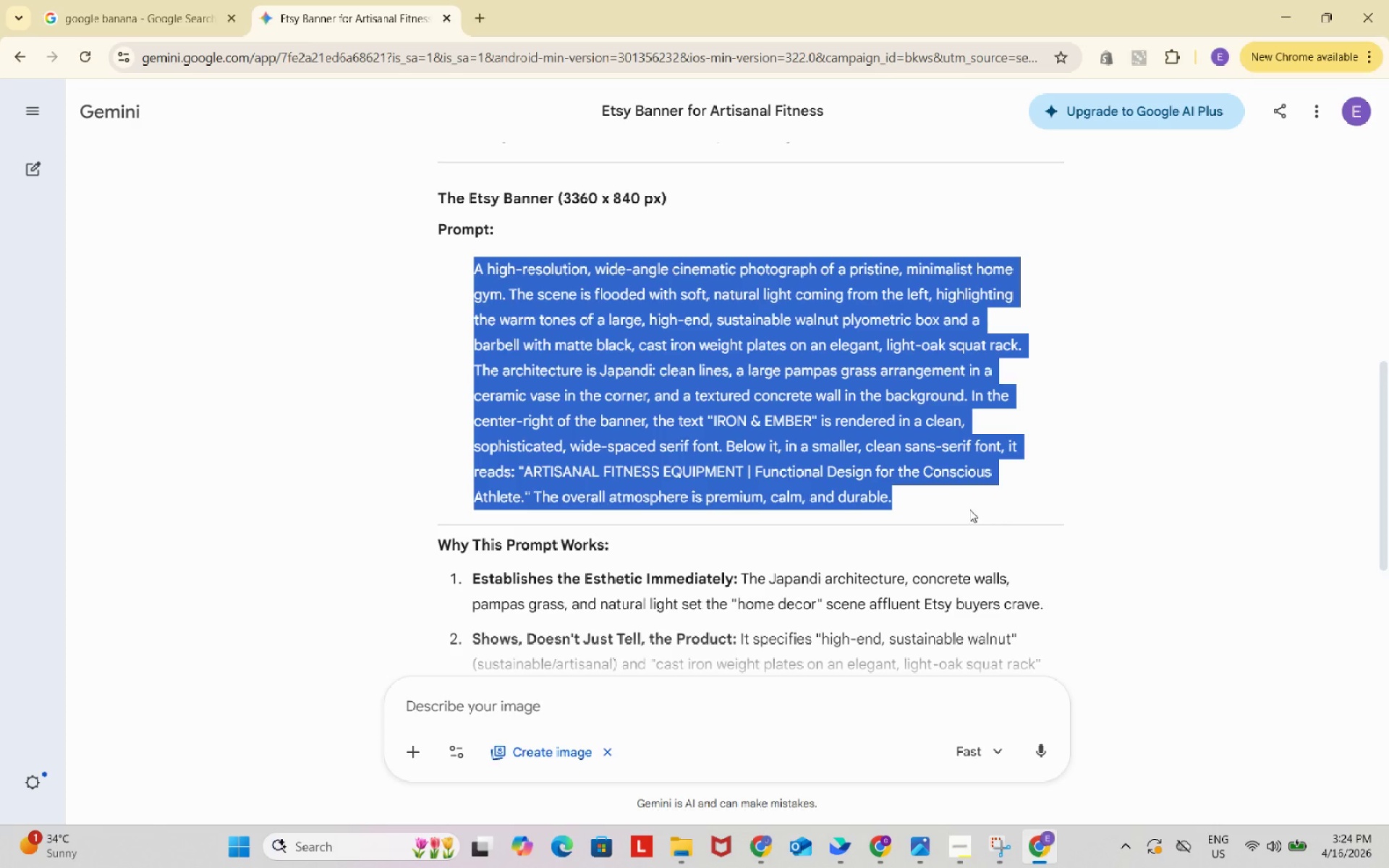 
key(Control+ControlLeft)
 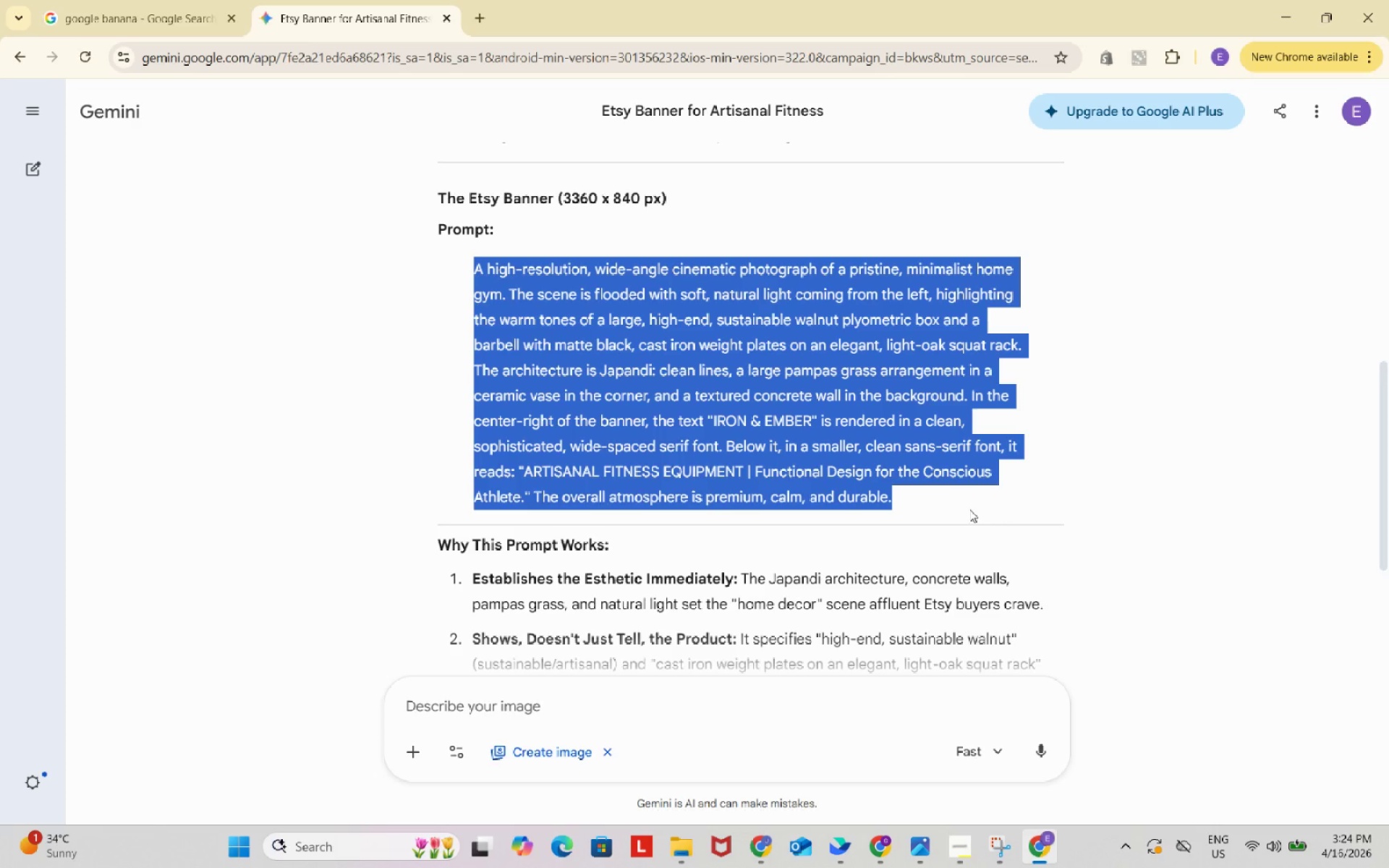 
key(Control+C)
 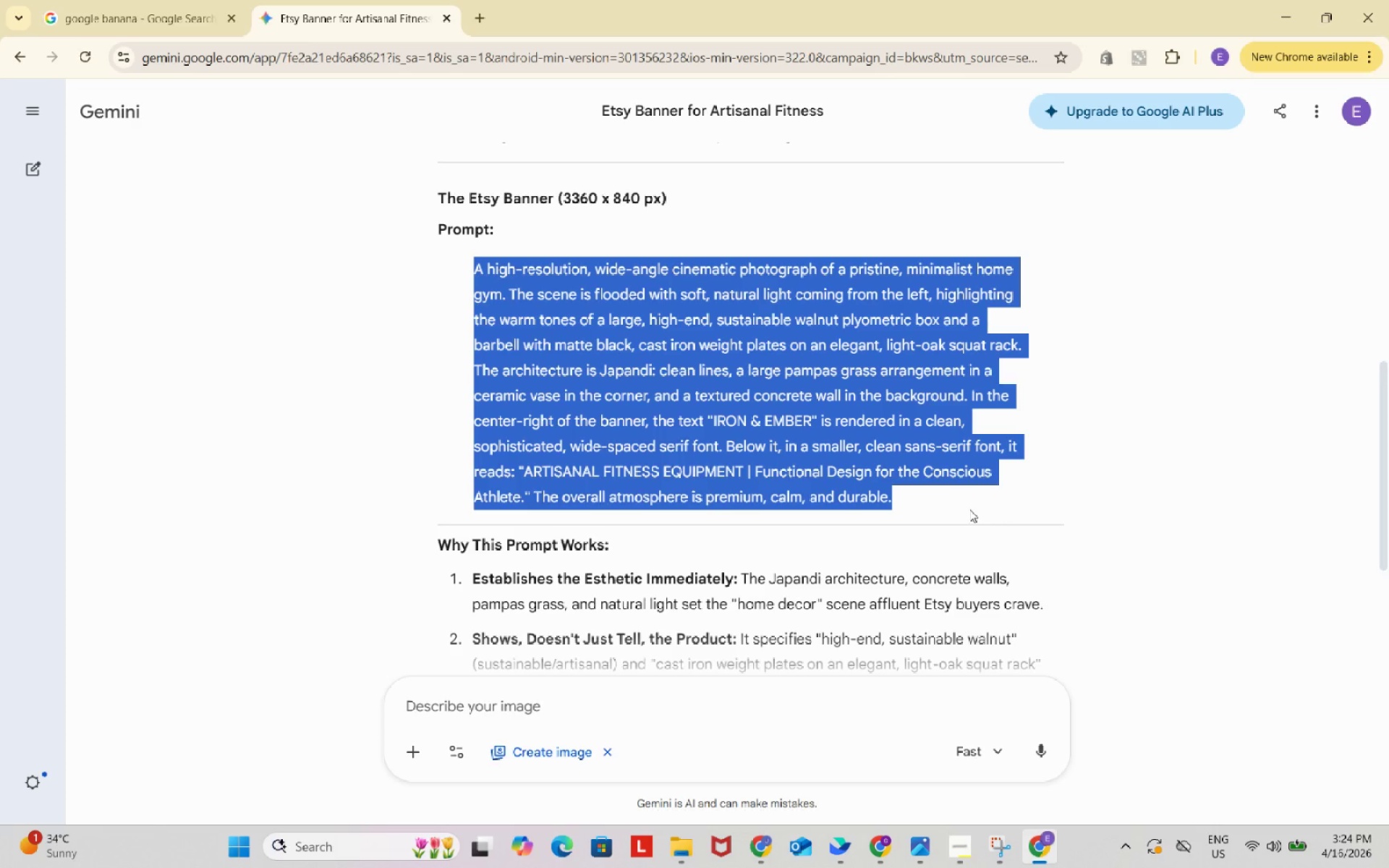 
key(Control+ControlLeft)
 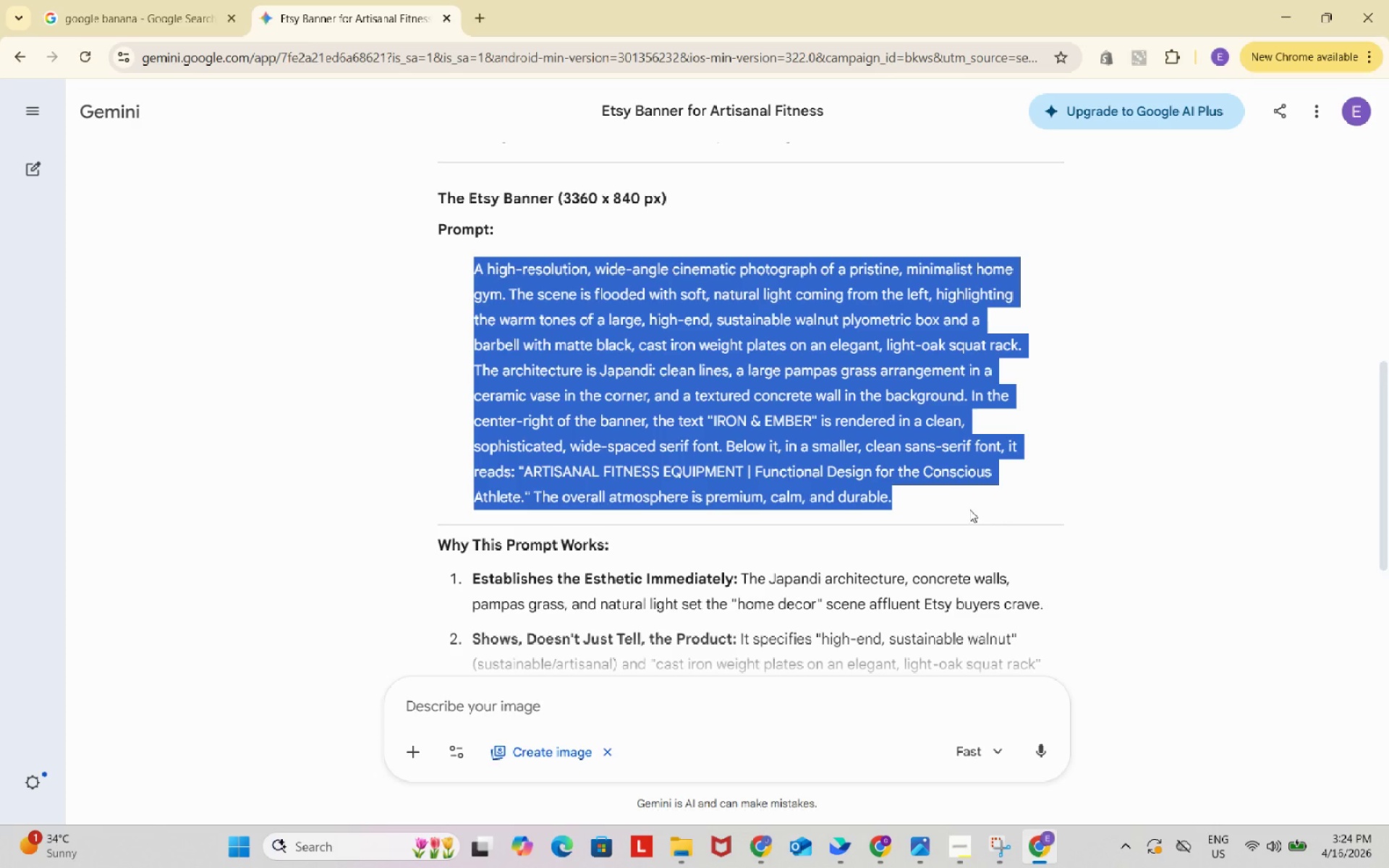 
key(Control+C)
 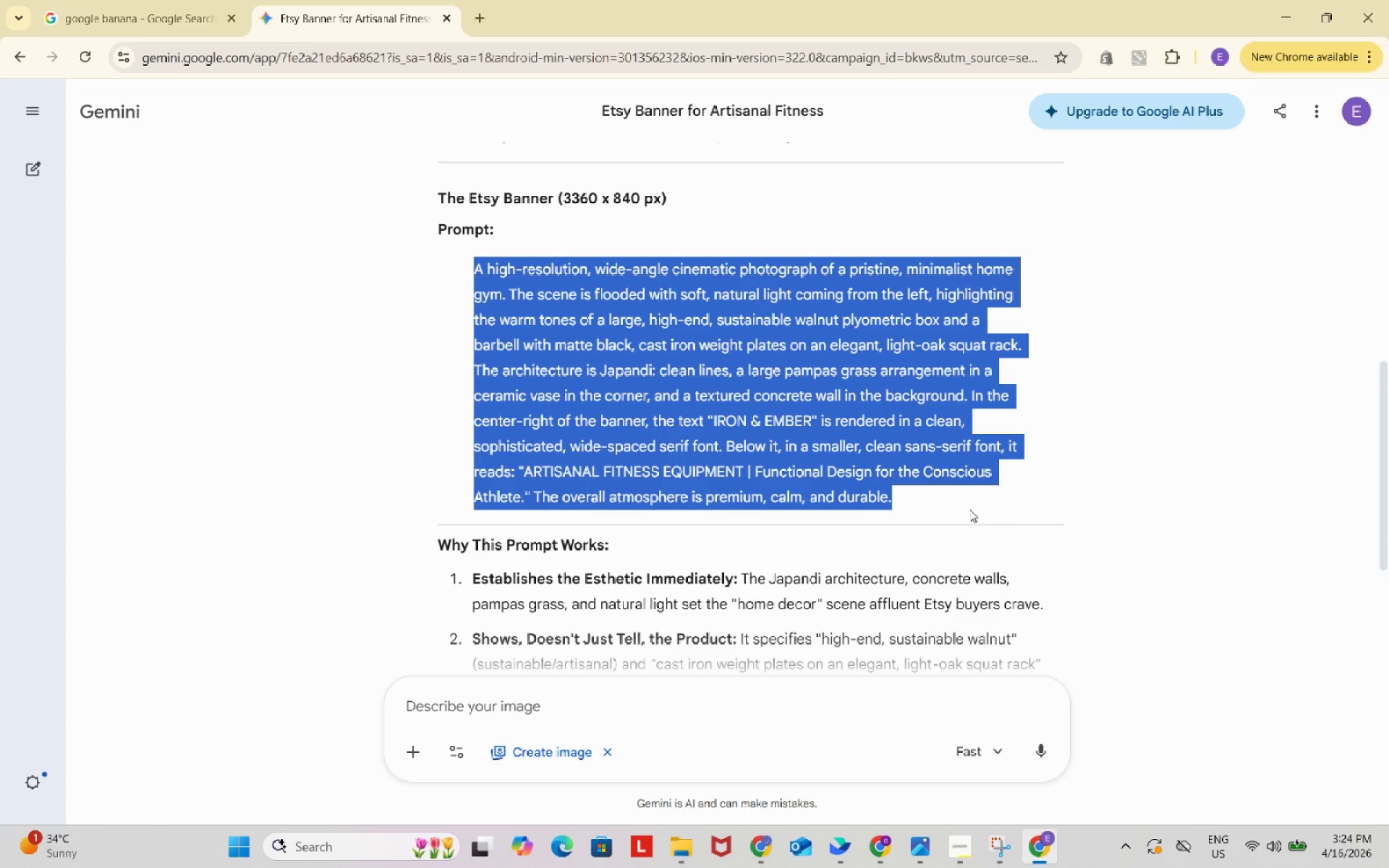 
key(Control+ControlLeft)
 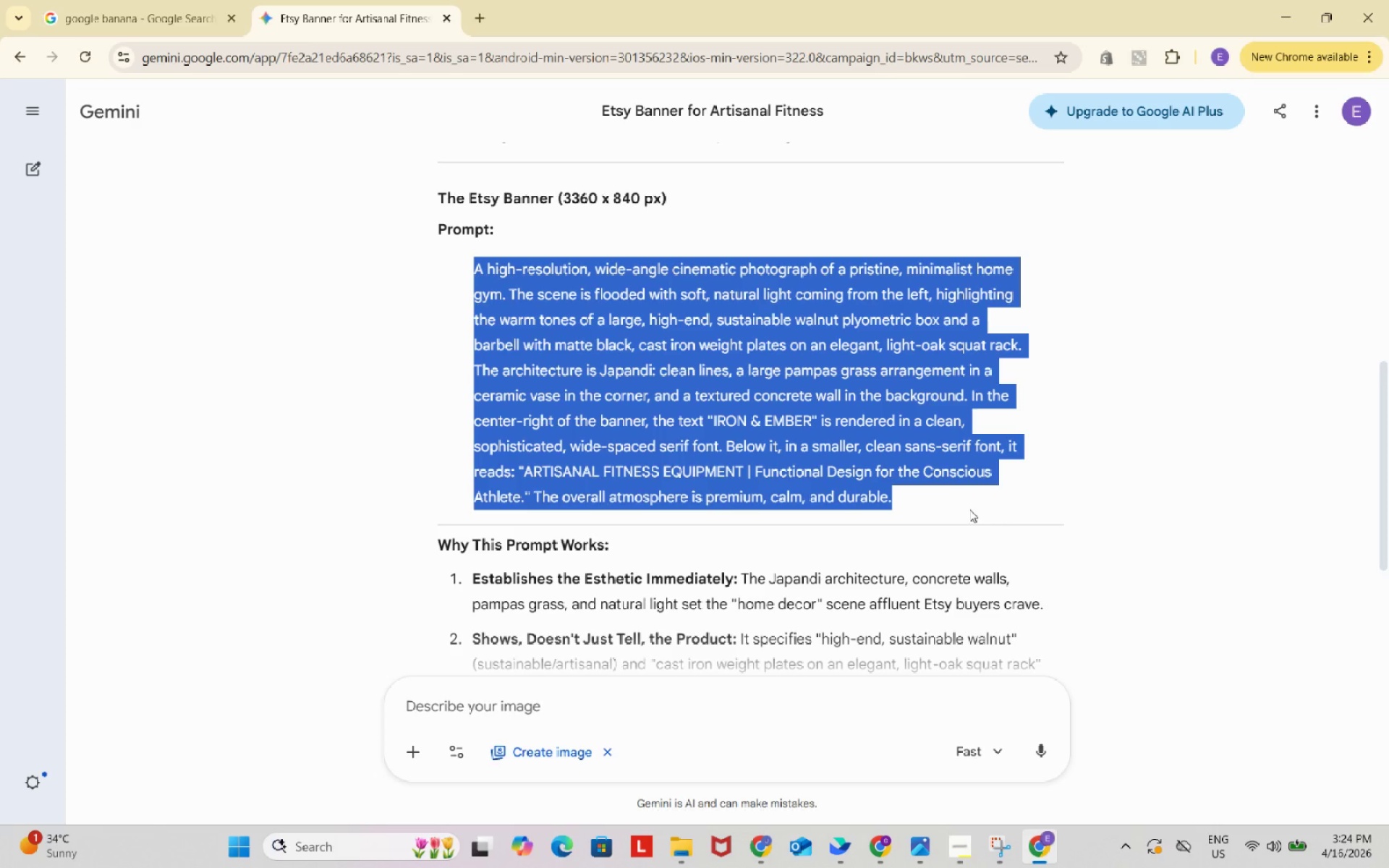 
key(Control+C)
 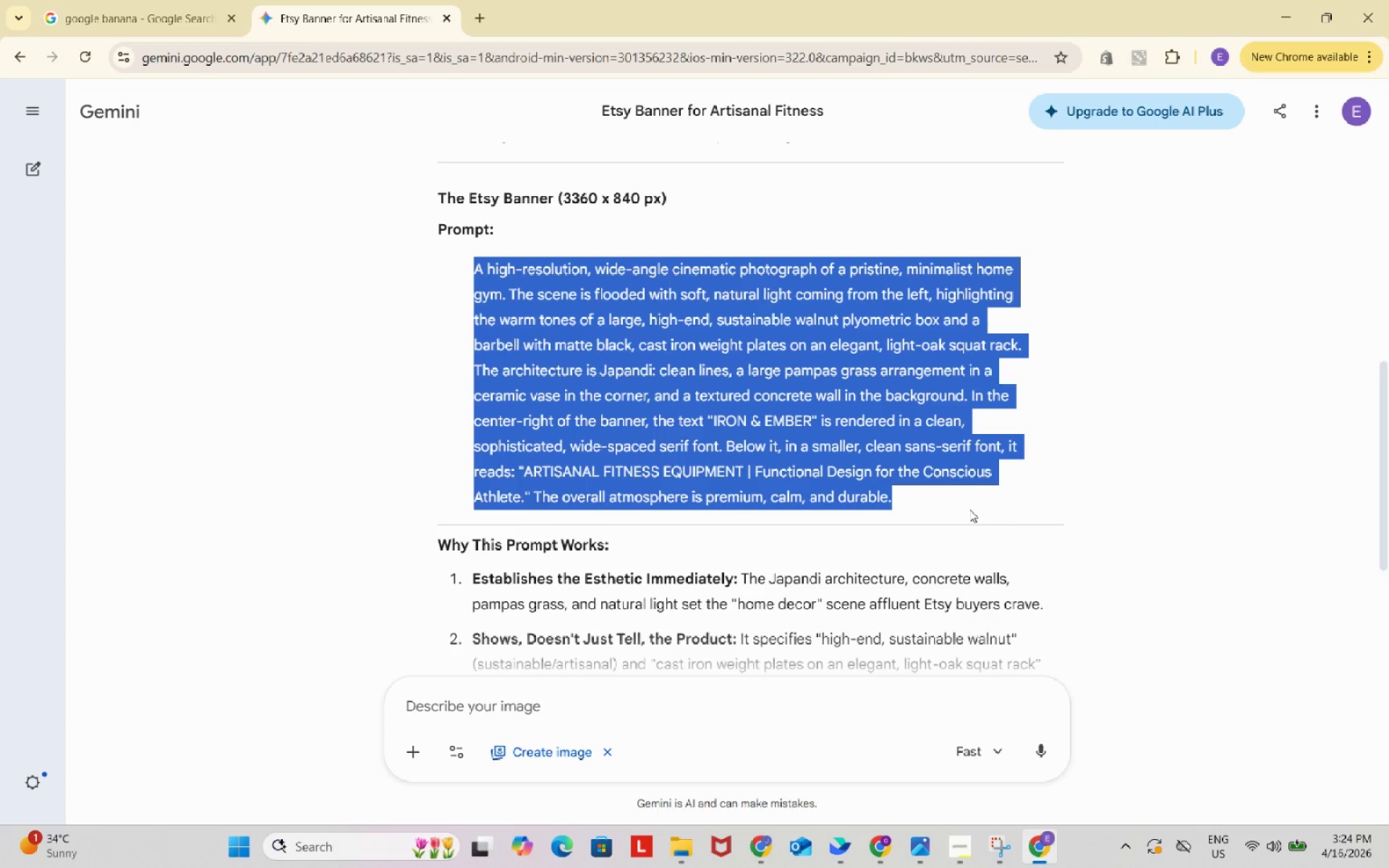 
key(Control+ControlLeft)
 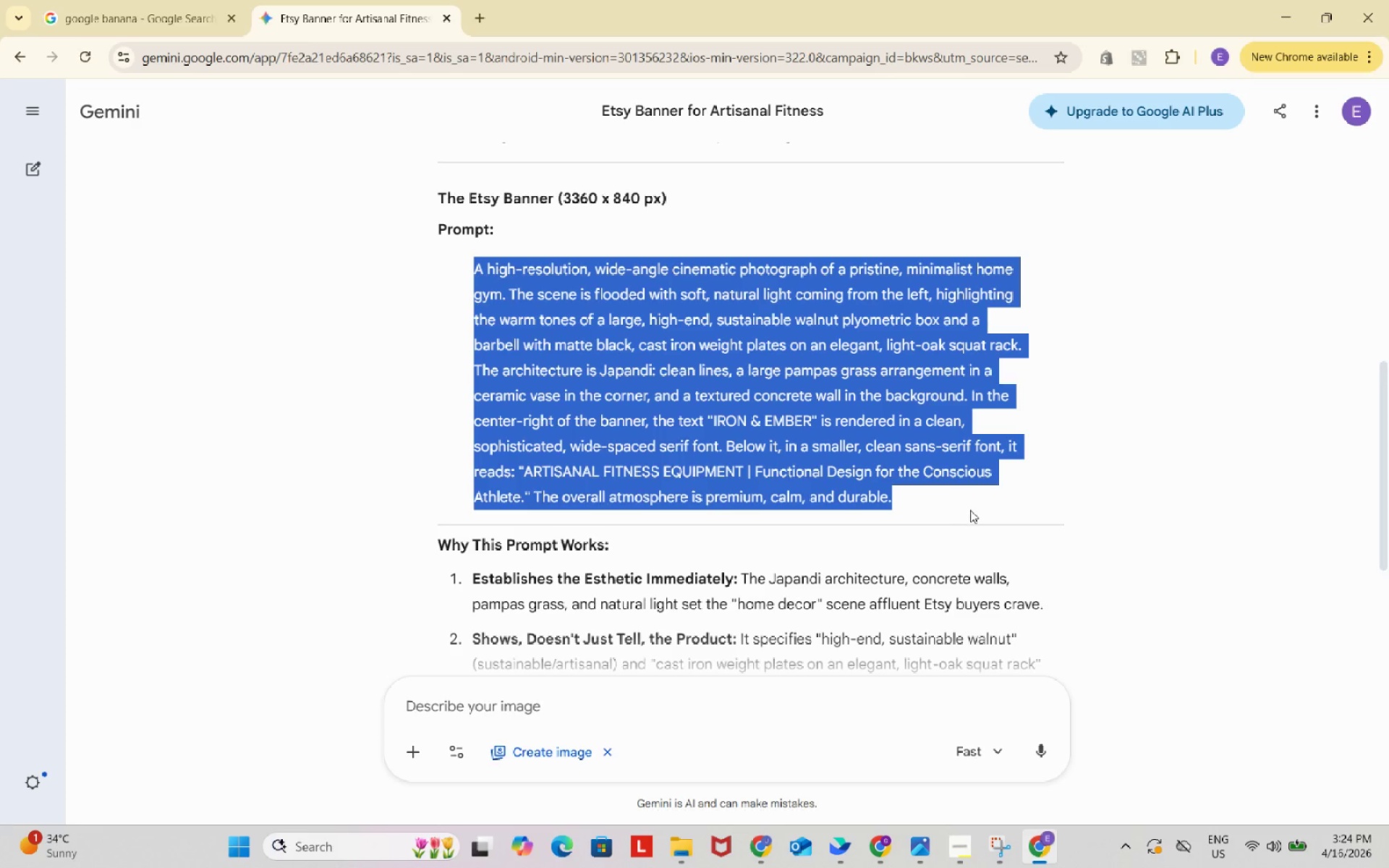 
key(Control+C)
 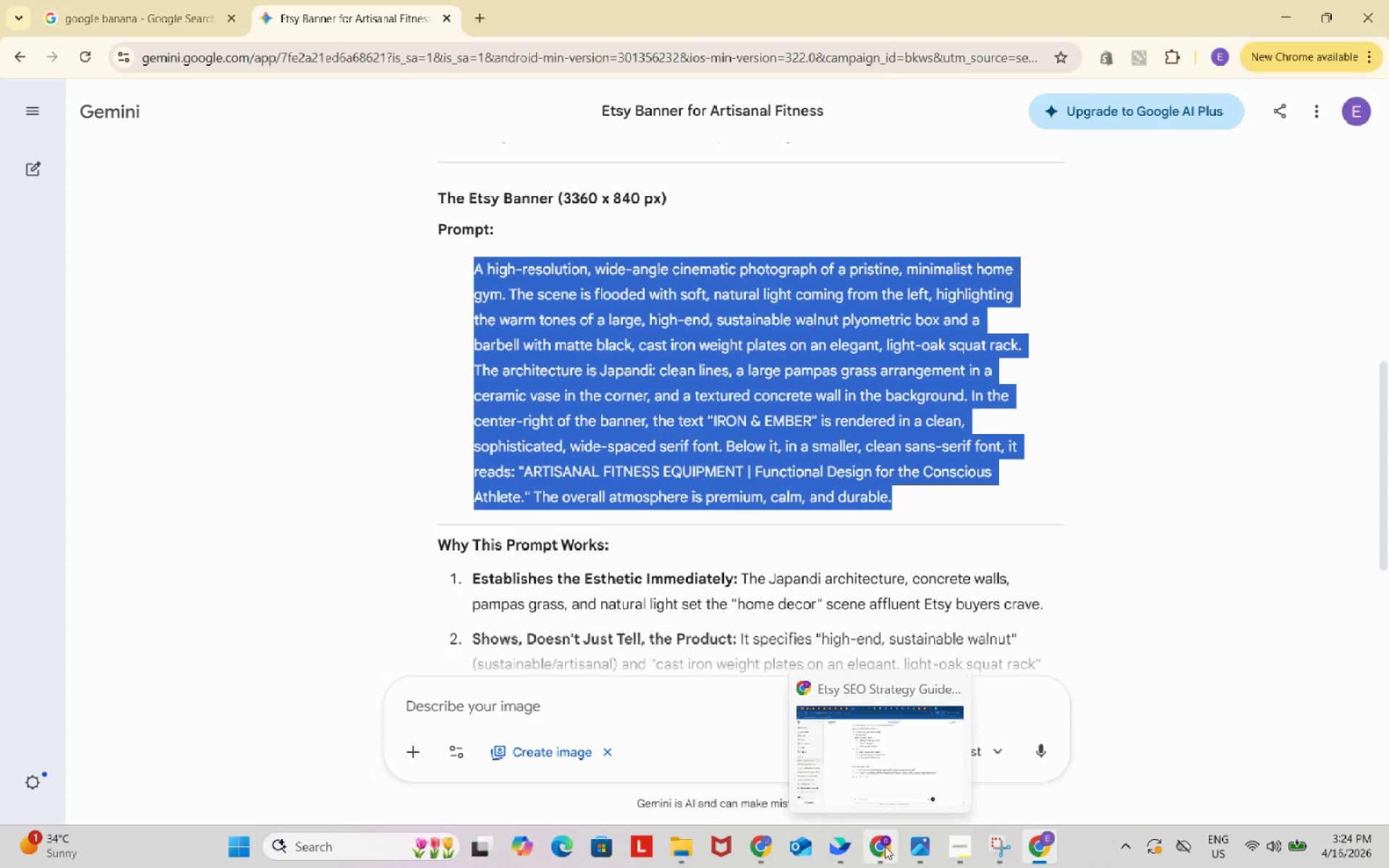 
left_click([883, 737])
 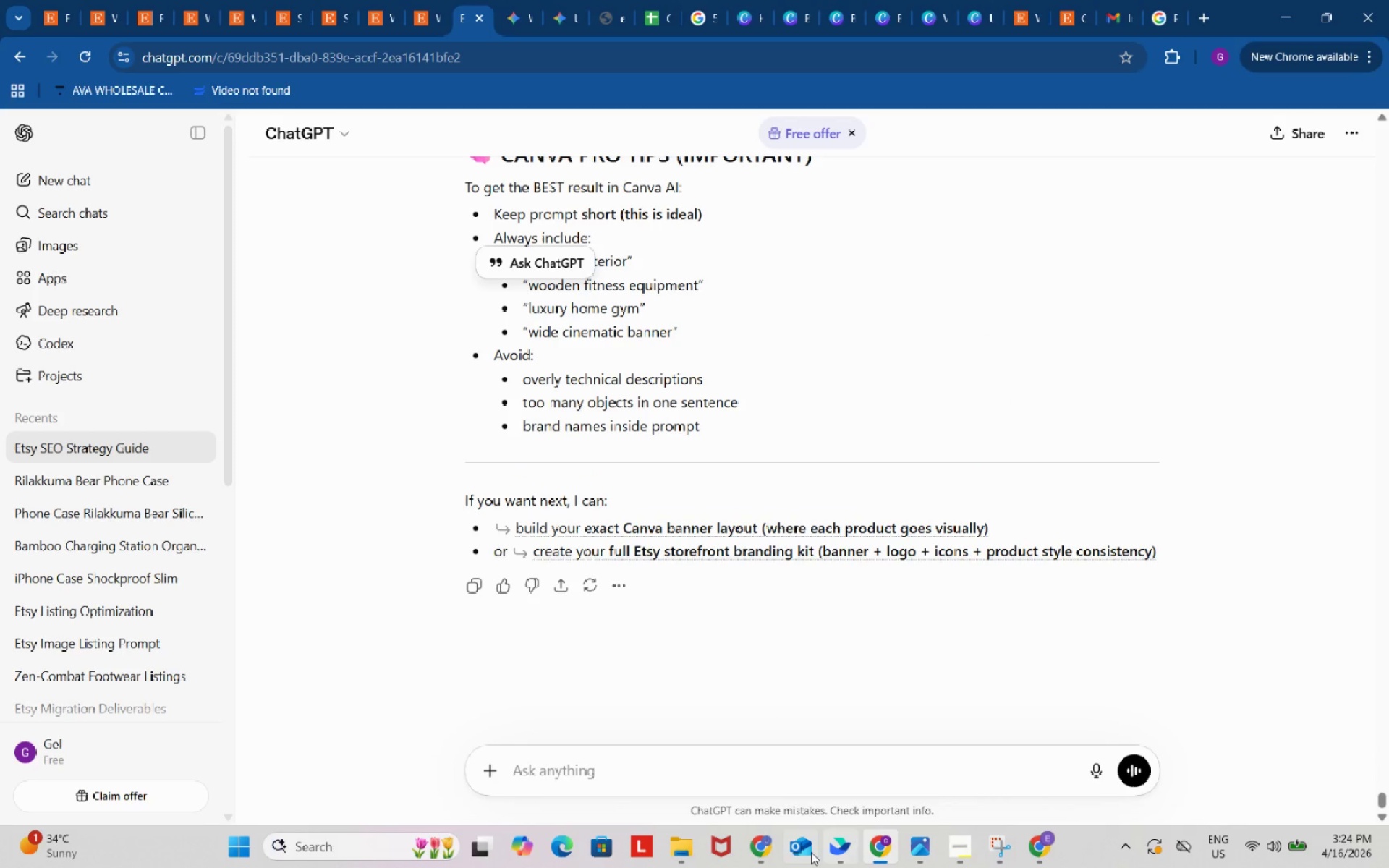 
left_click([763, 842])
 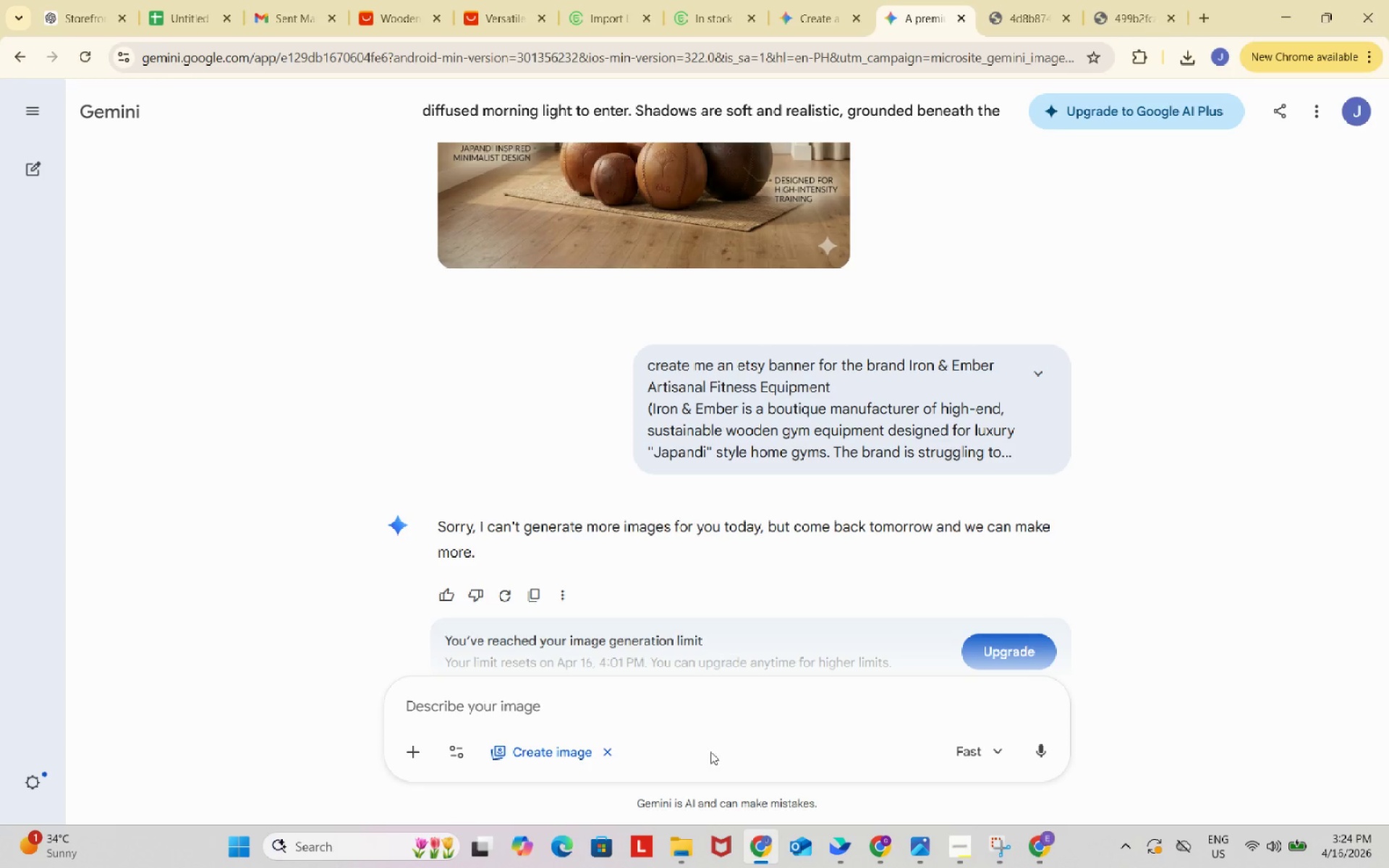 
left_click([690, 718])
 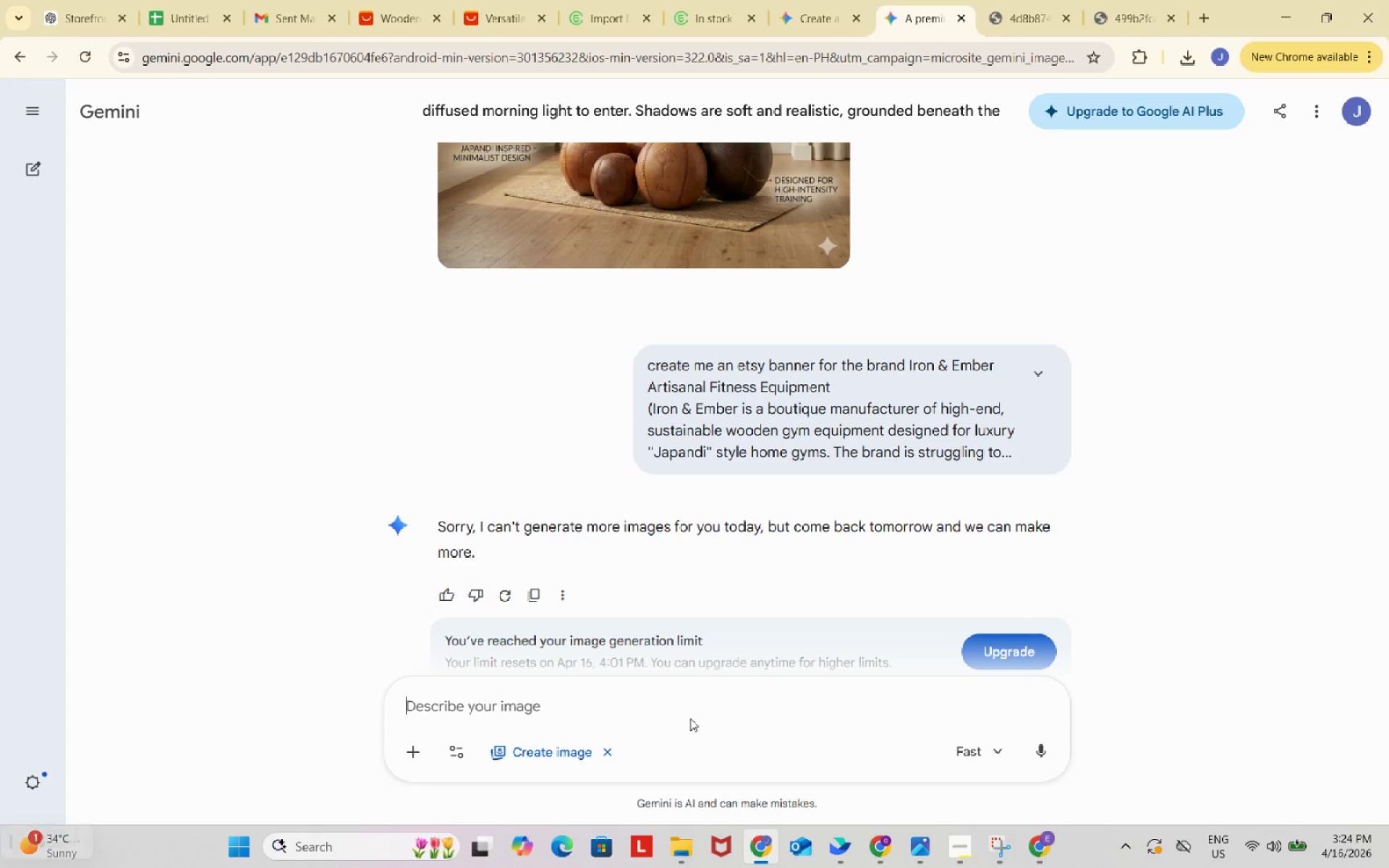 
key(Control+ControlLeft)
 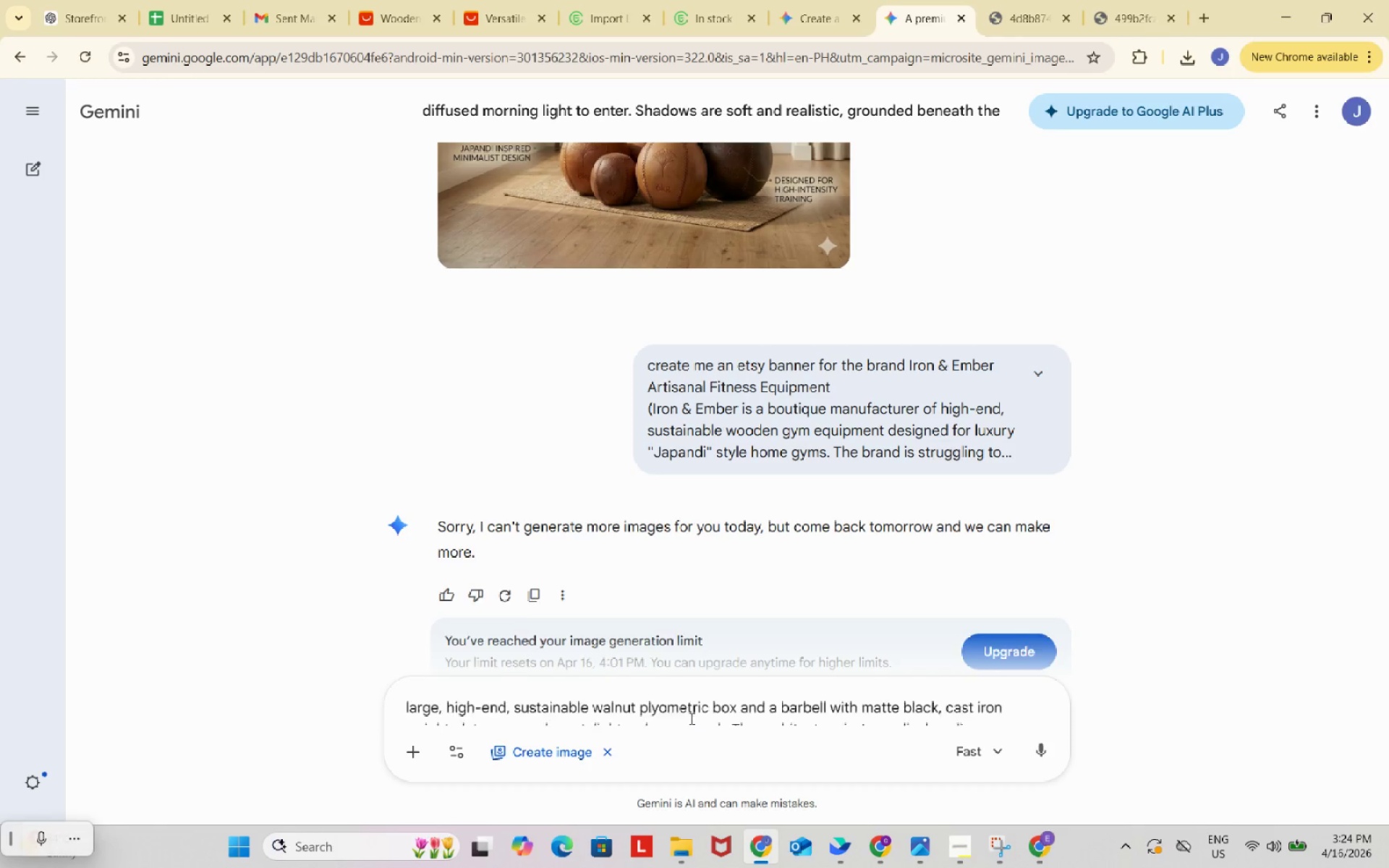 
key(Control+V)
 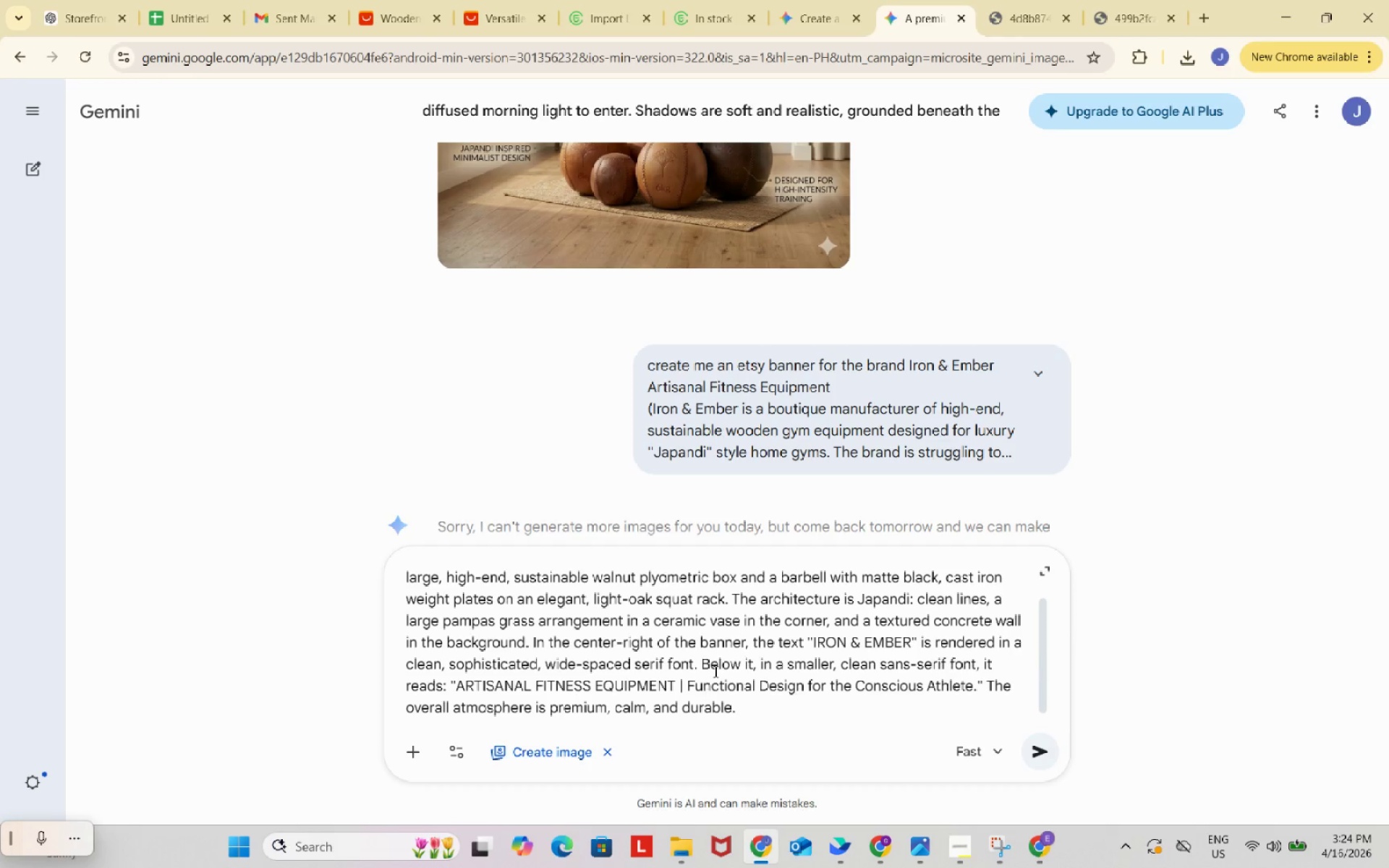 
scroll: coordinate [755, 694], scroll_direction: down, amount: 1.0
 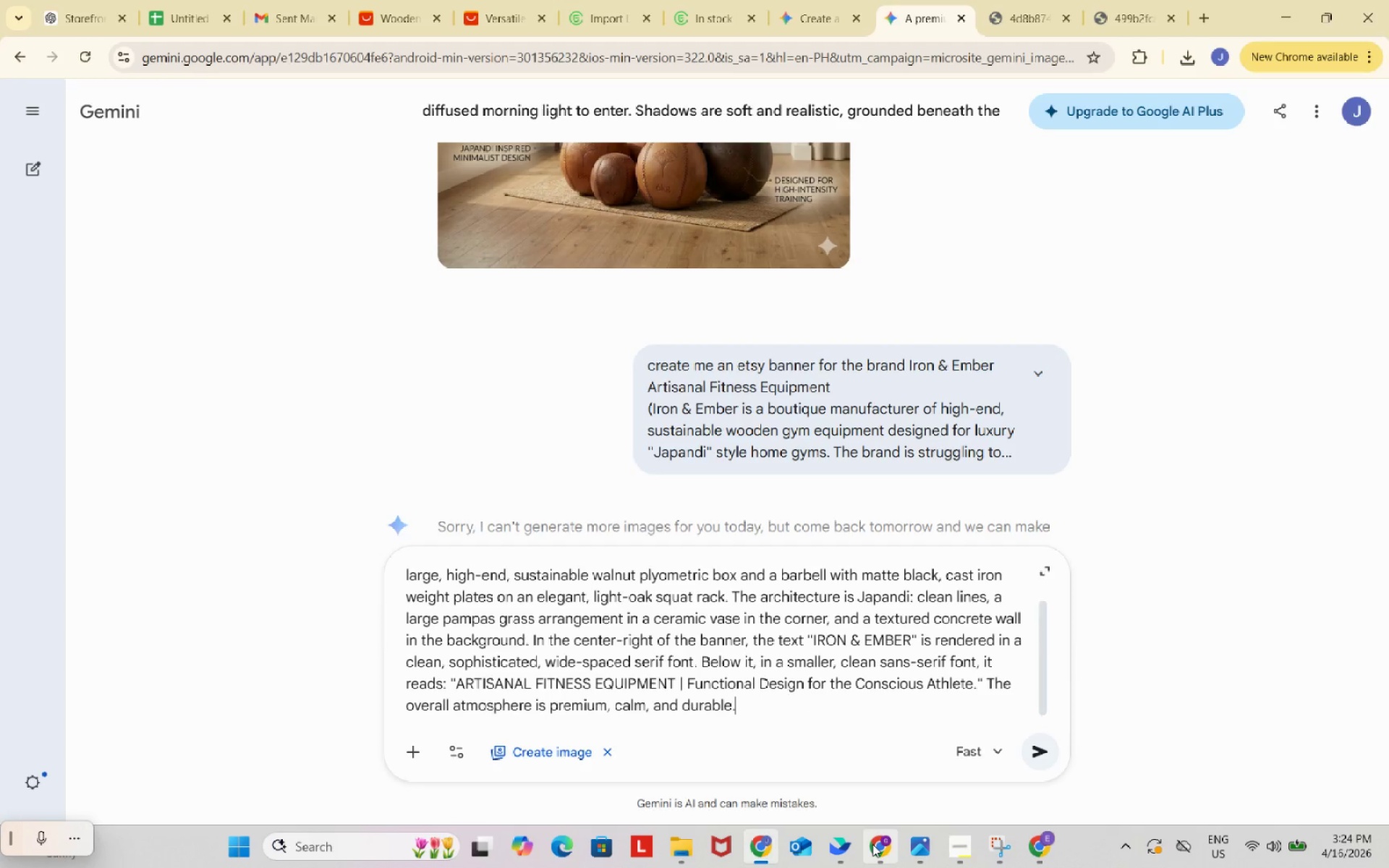 
left_click([1033, 842])
 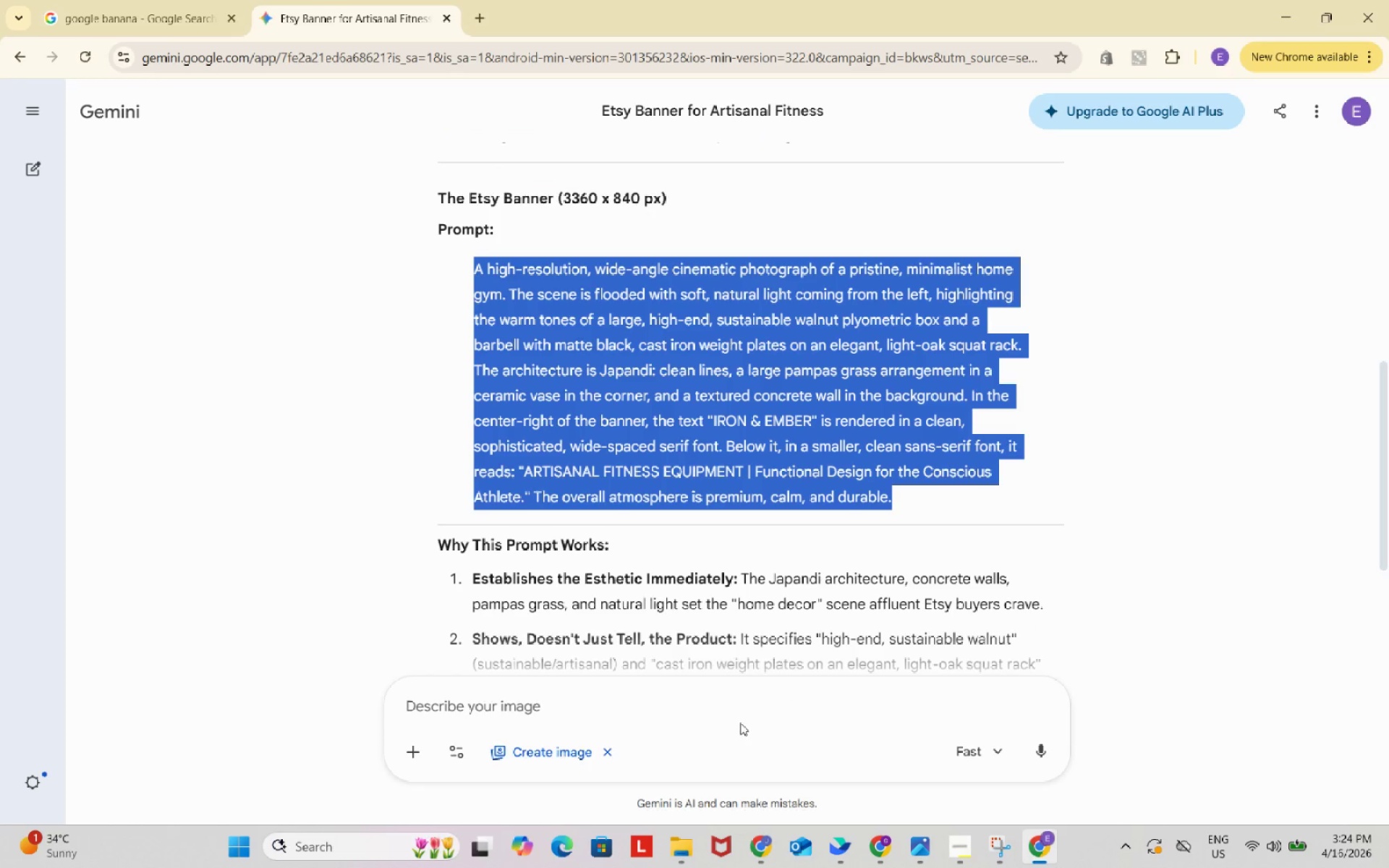 
scroll: coordinate [763, 510], scroll_direction: down, amount: 15.0
 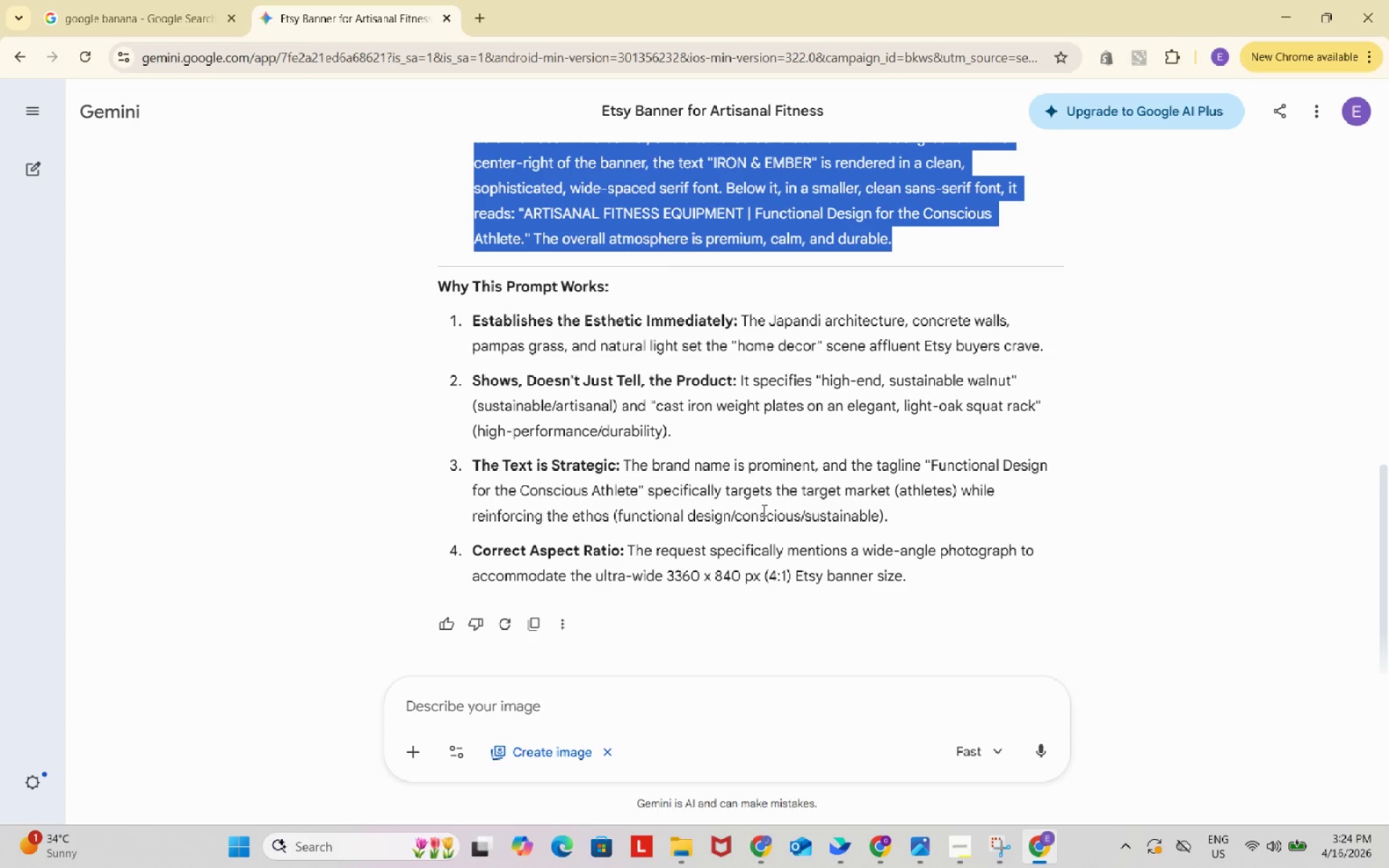 
scroll: coordinate [763, 510], scroll_direction: up, amount: 12.0
 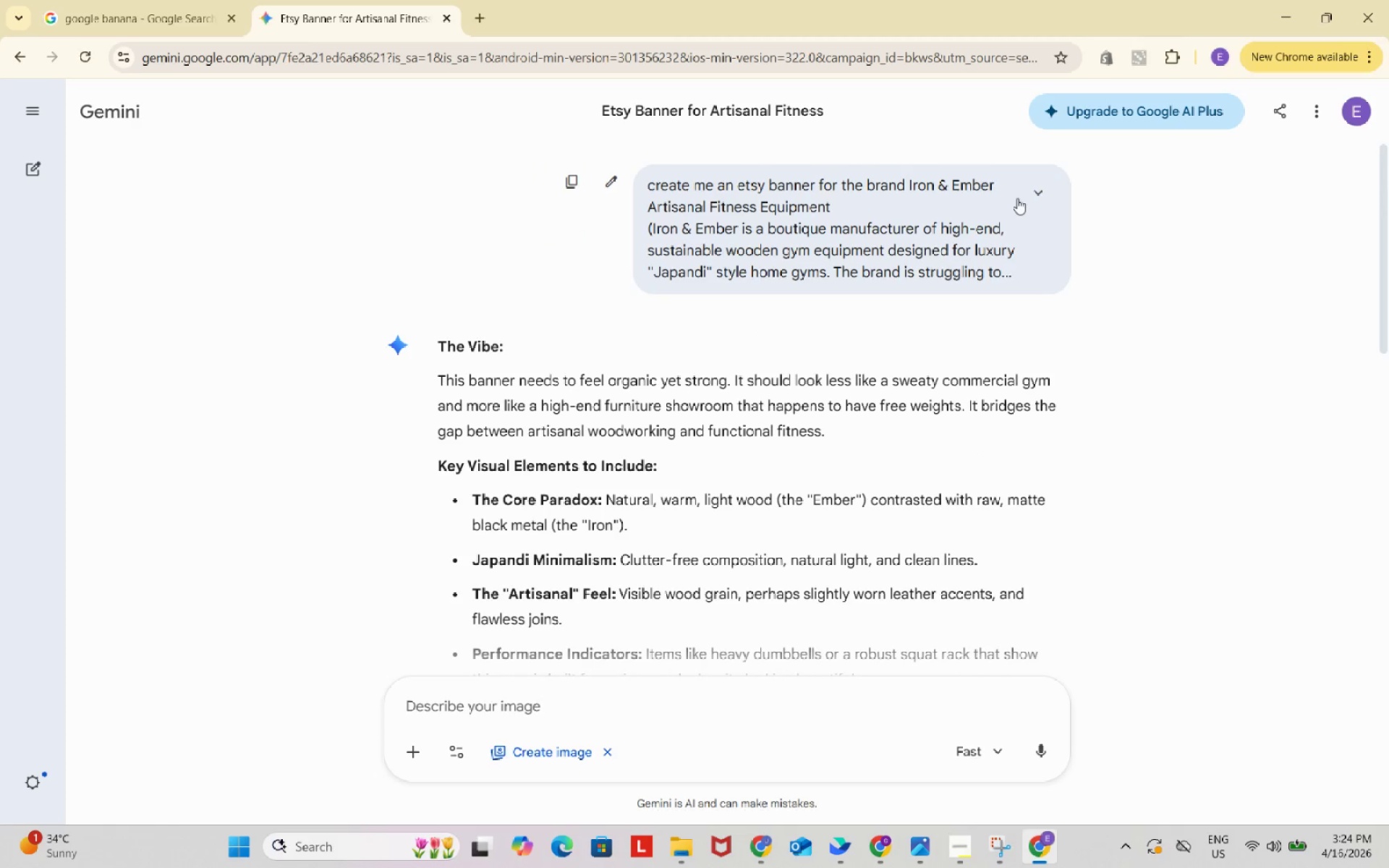 
left_click([1042, 188])
 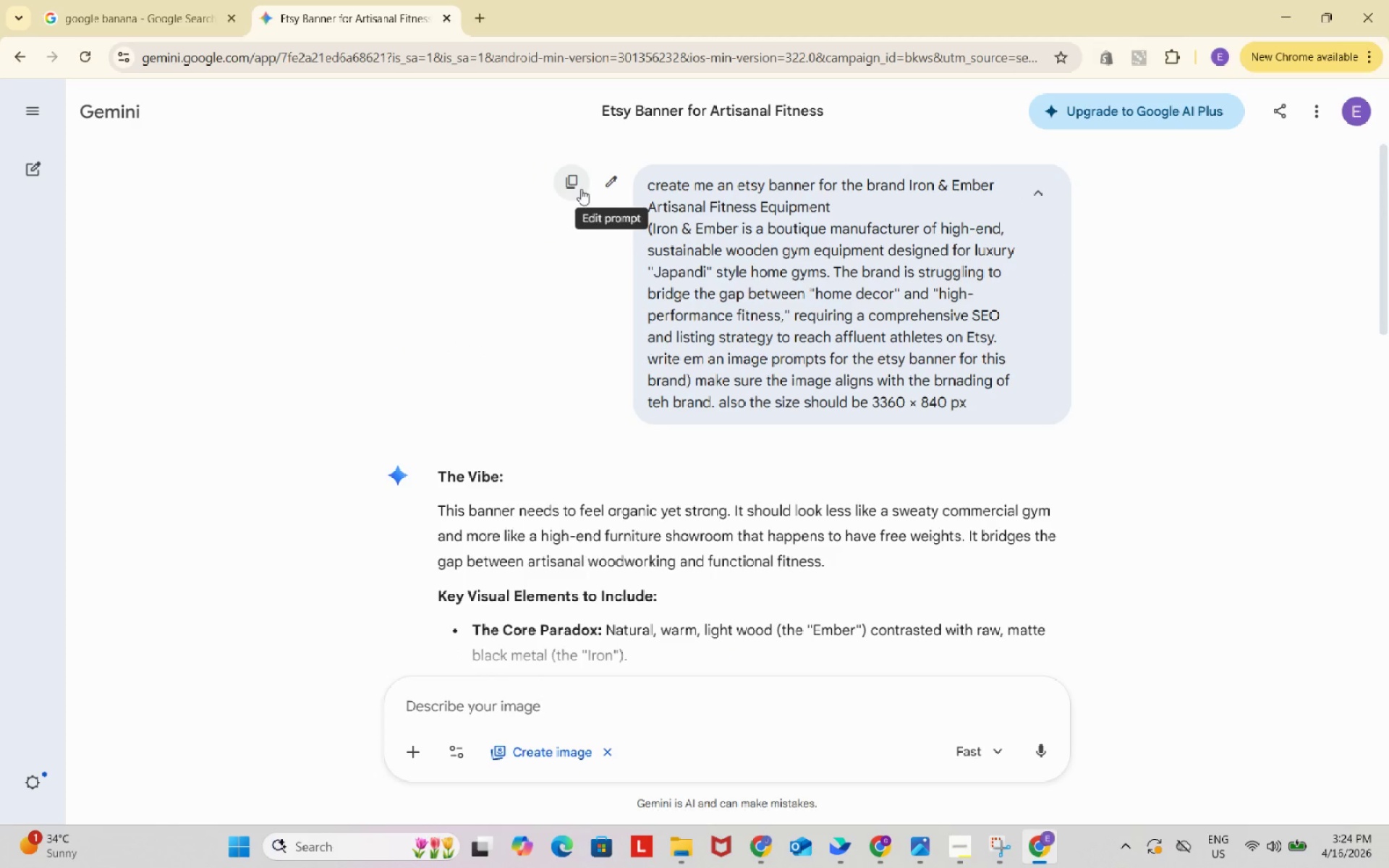 
left_click([574, 180])
 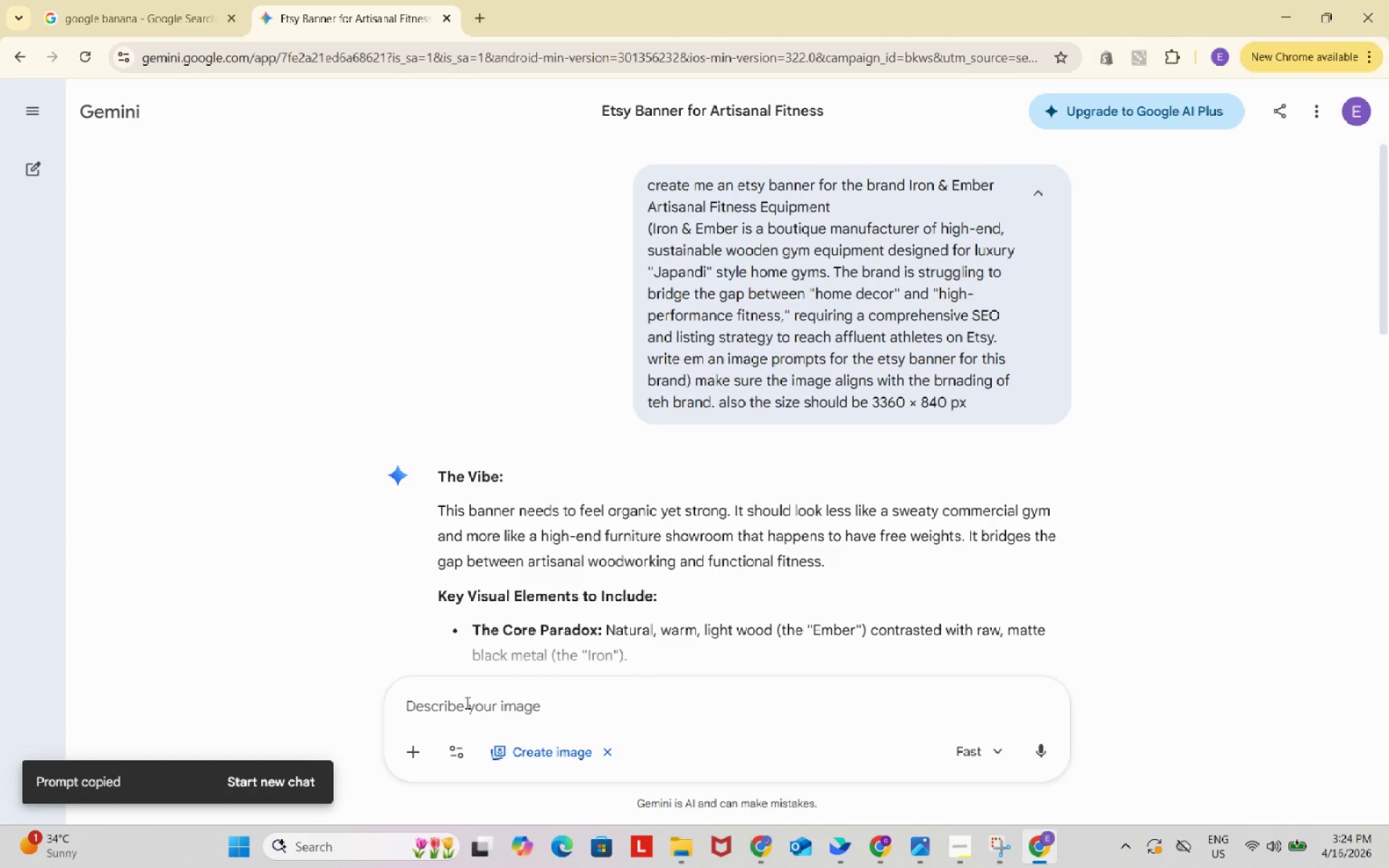 
left_click([470, 707])
 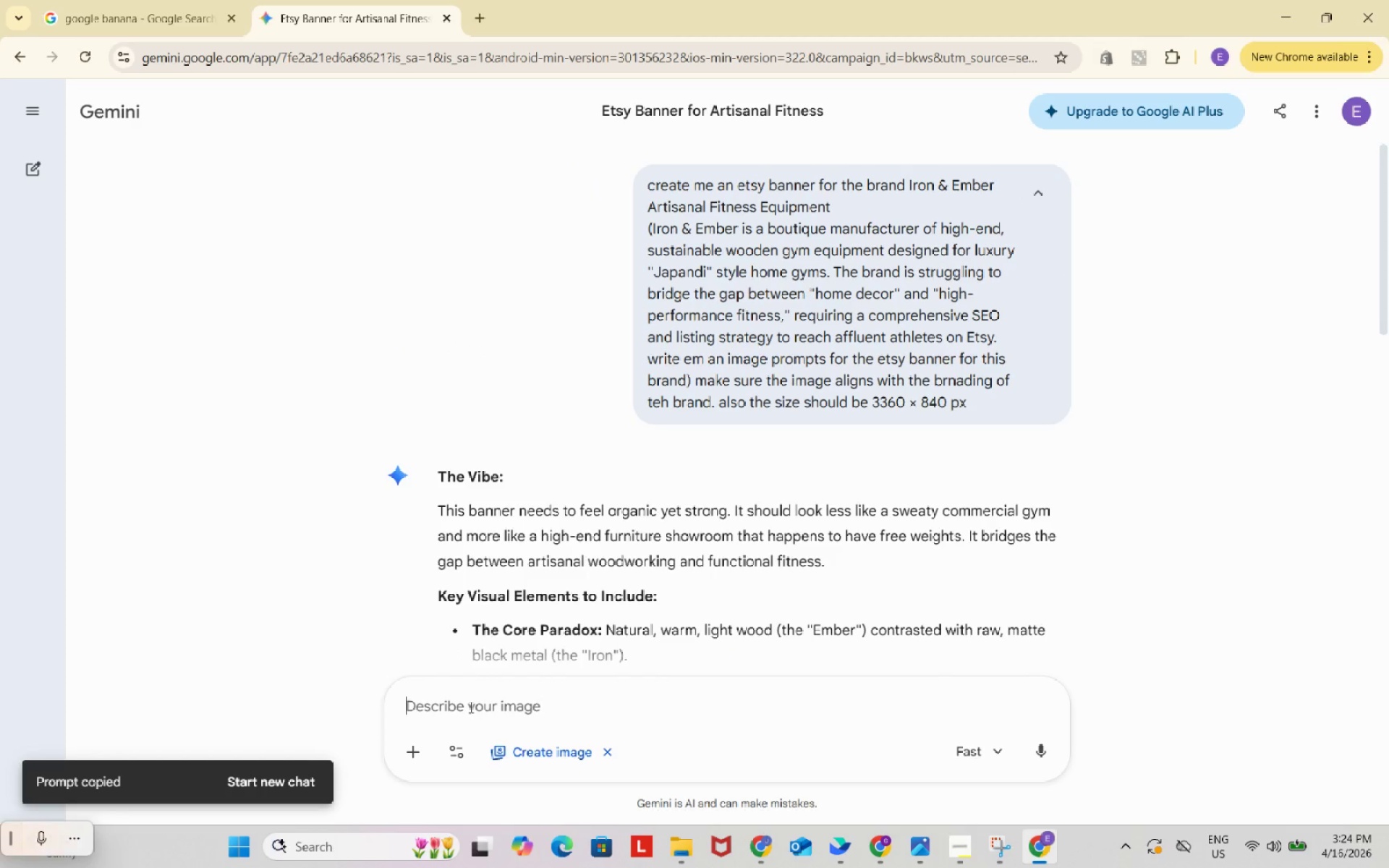 
key(Control+ControlLeft)
 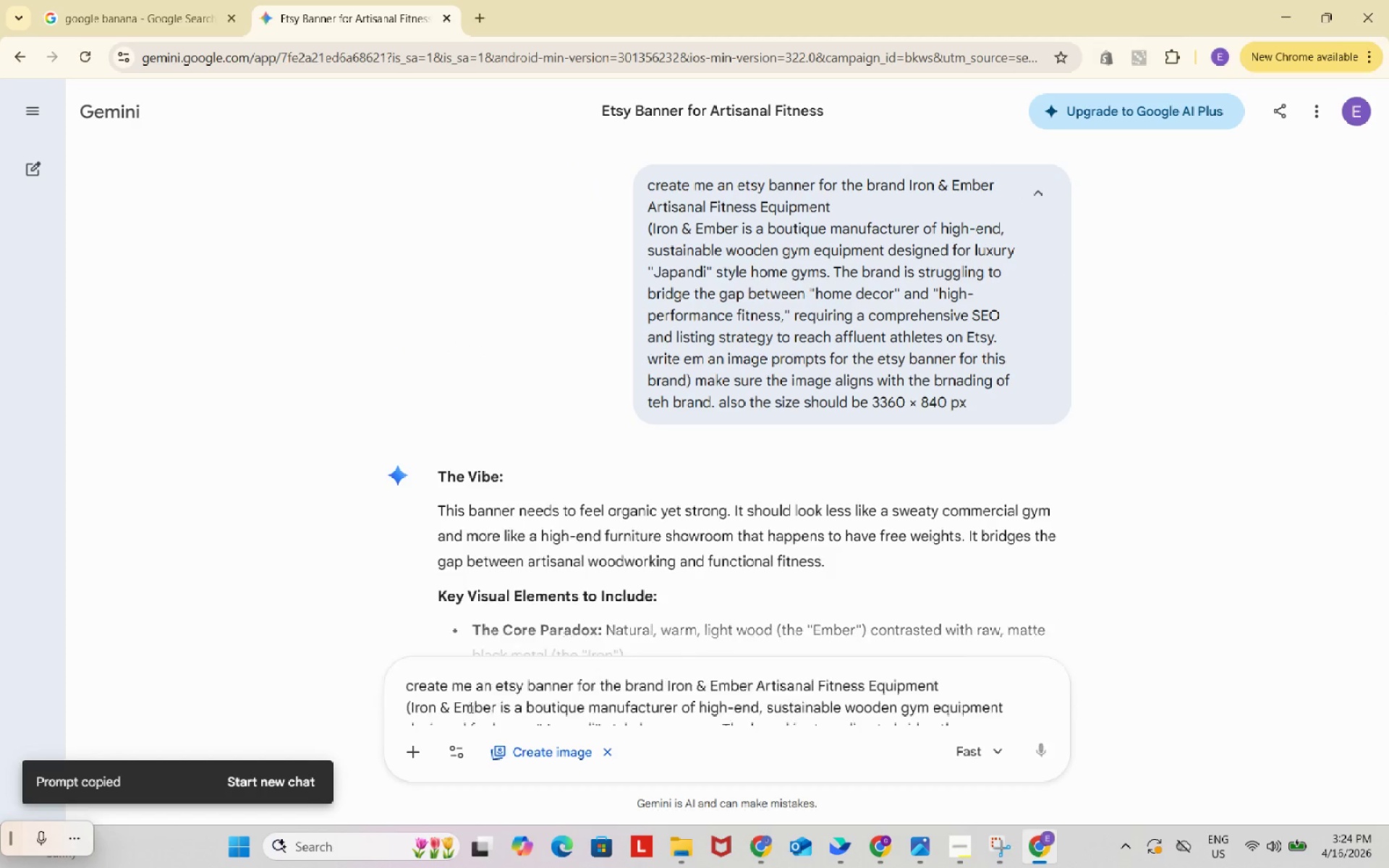 
key(Control+V)
 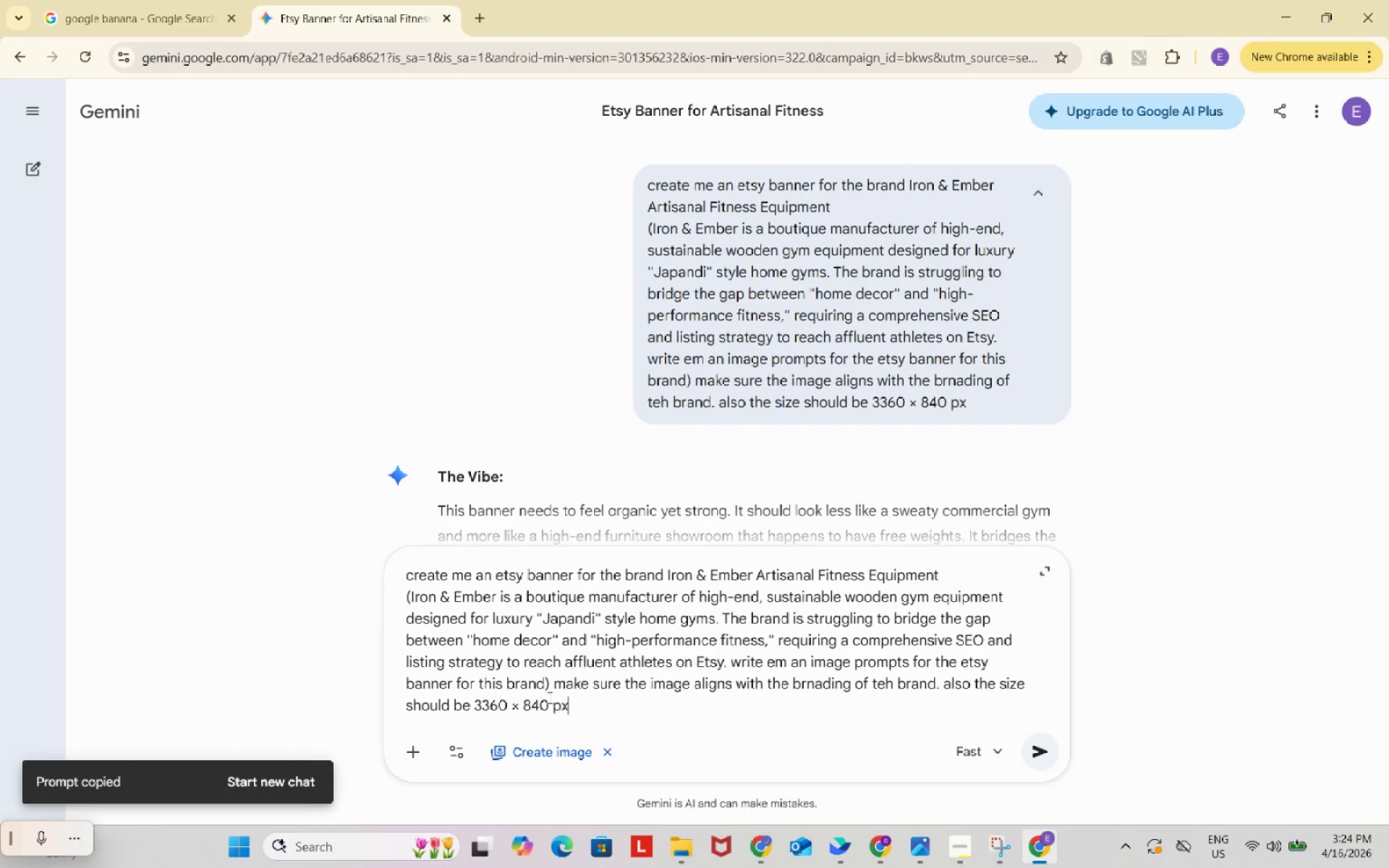 
scroll: coordinate [561, 598], scroll_direction: down, amount: 10.0
 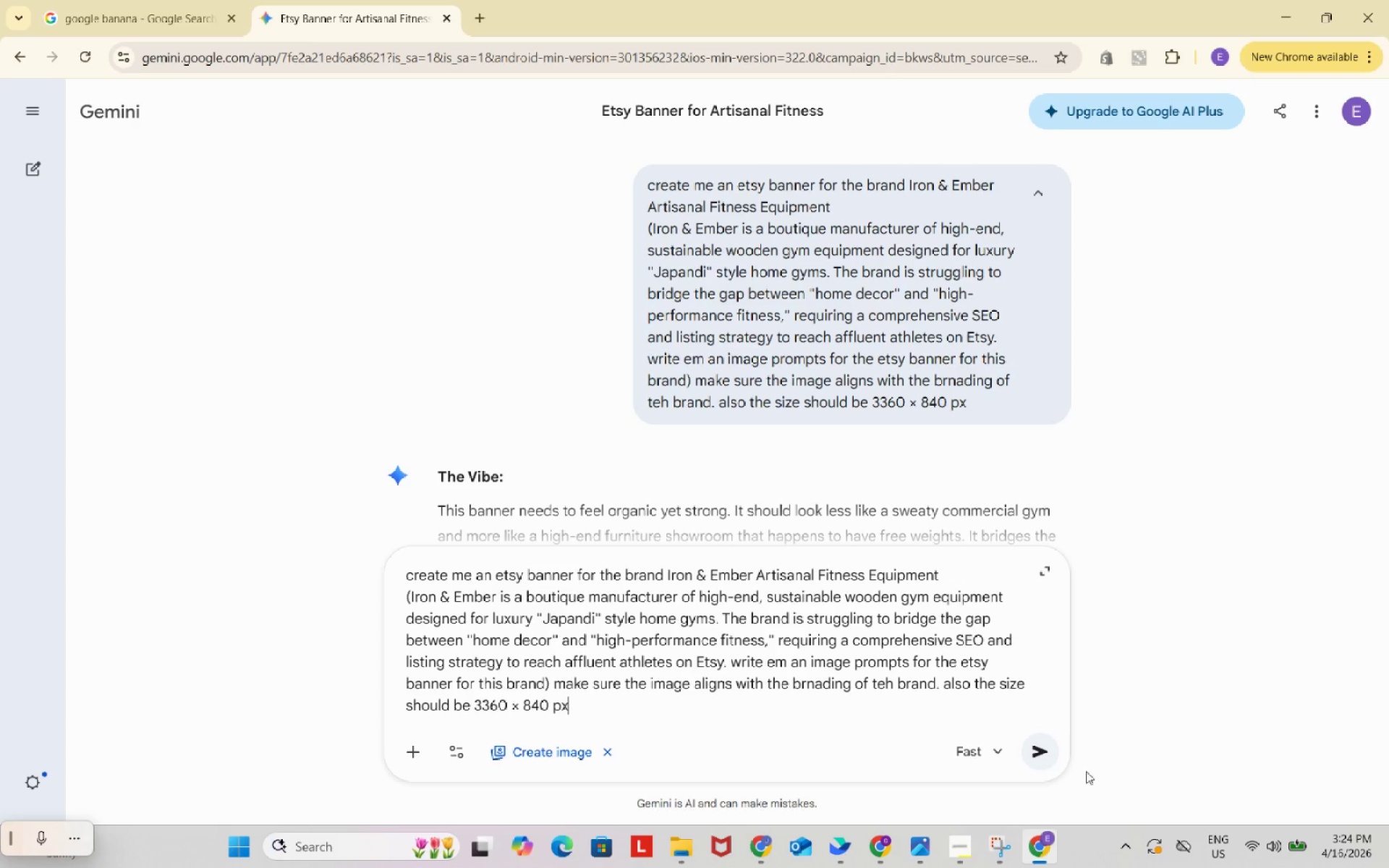 
left_click([1047, 753])
 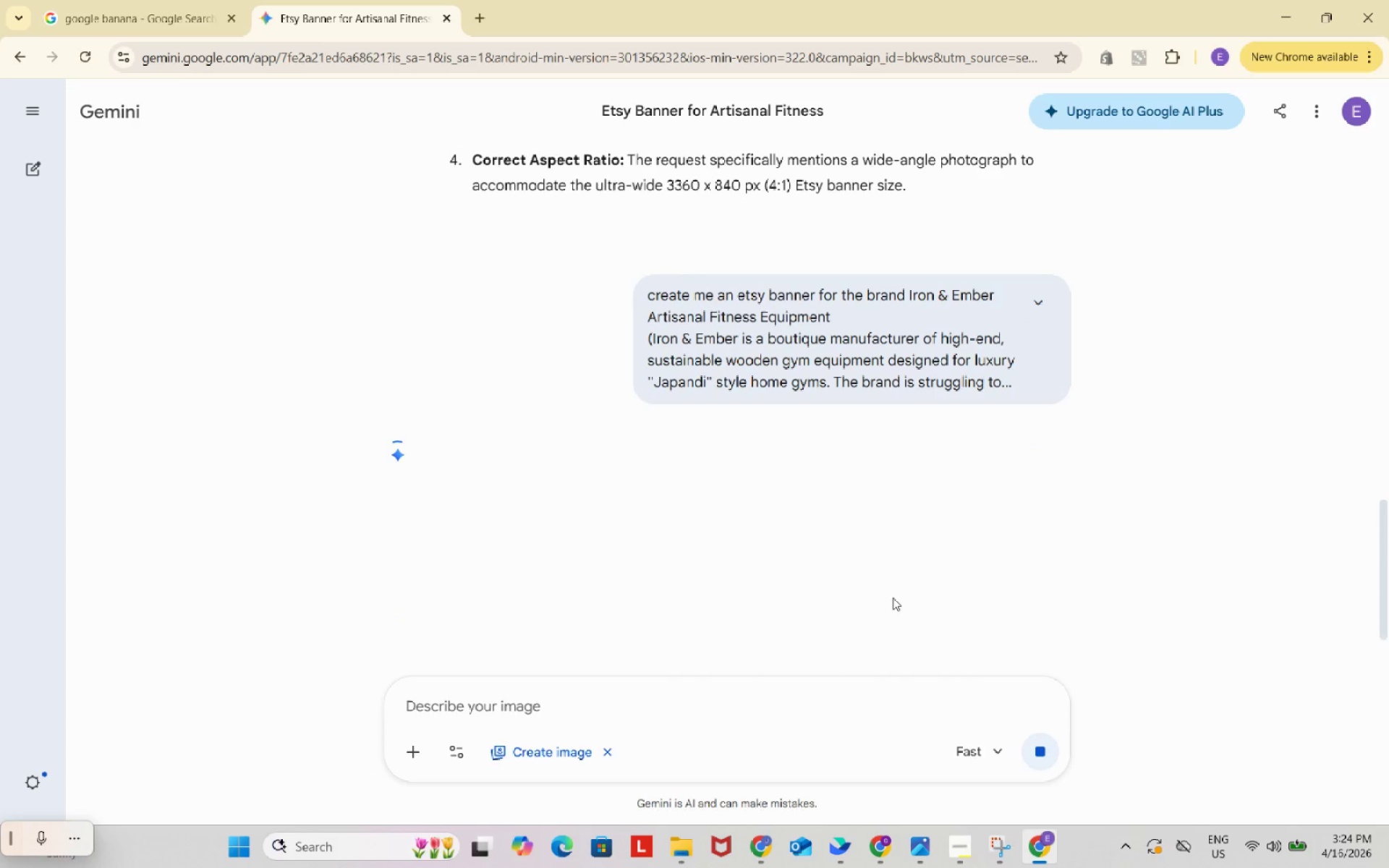 
wait(10.17)
 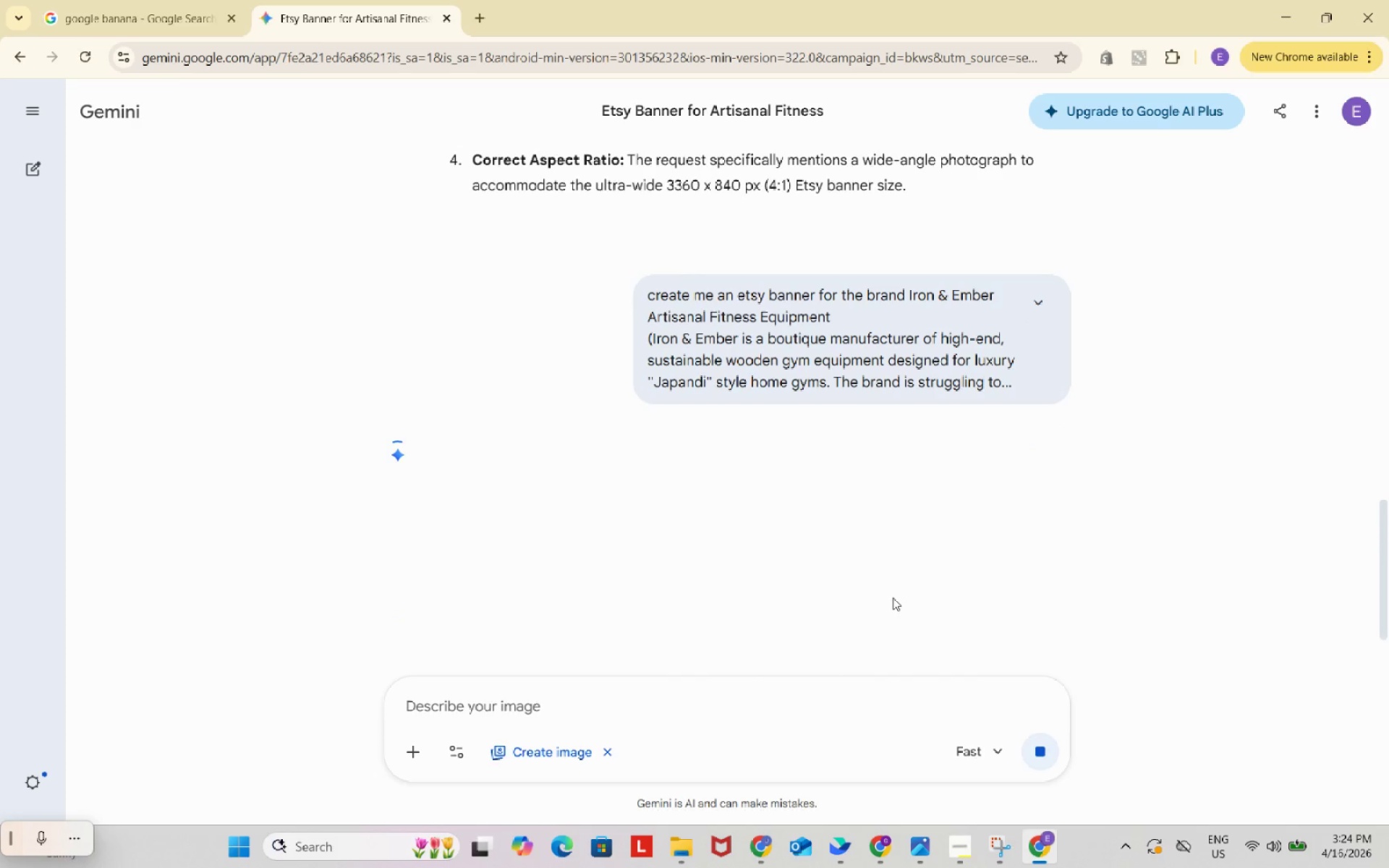 
type(chat)
 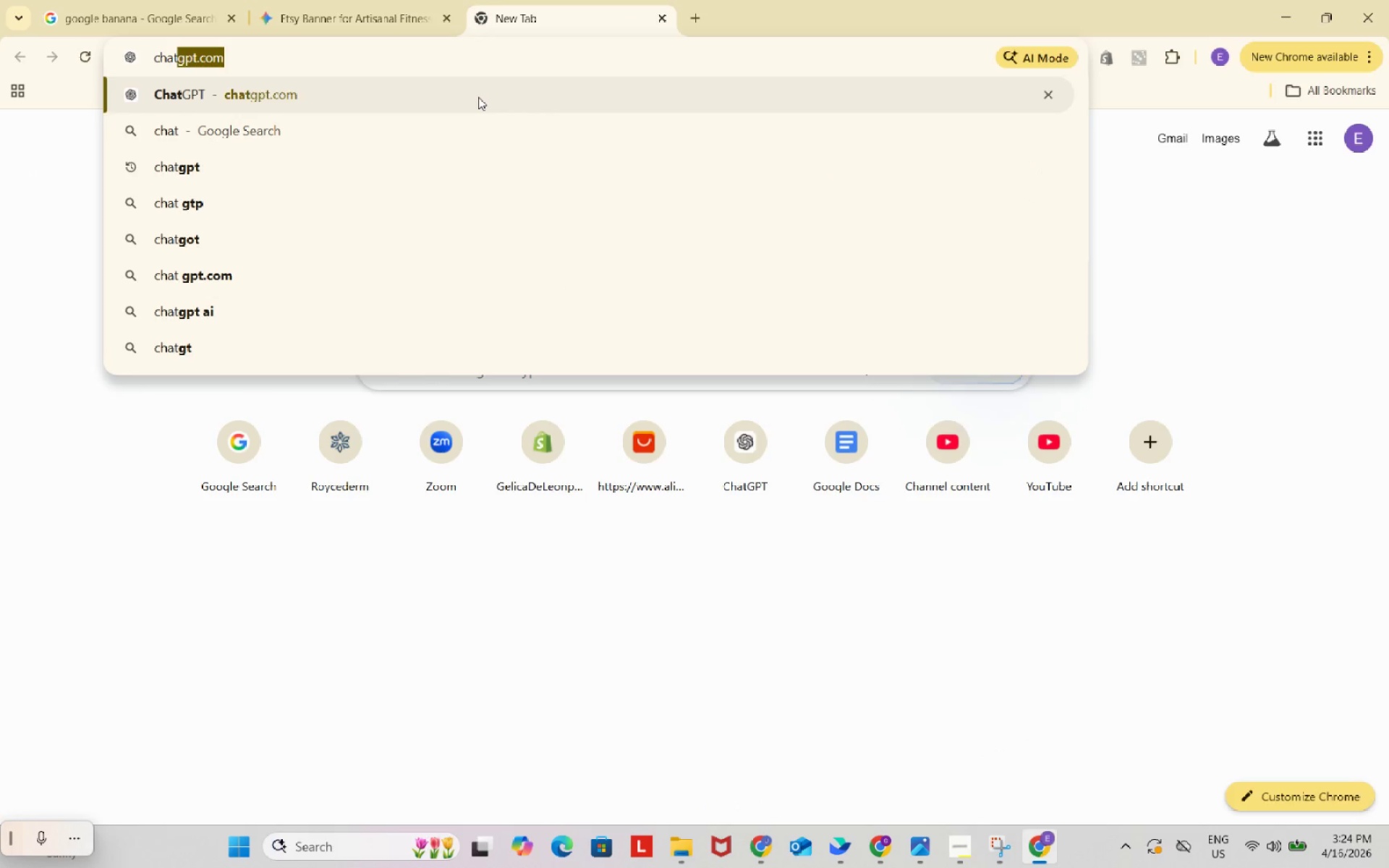 
left_click([478, 97])
 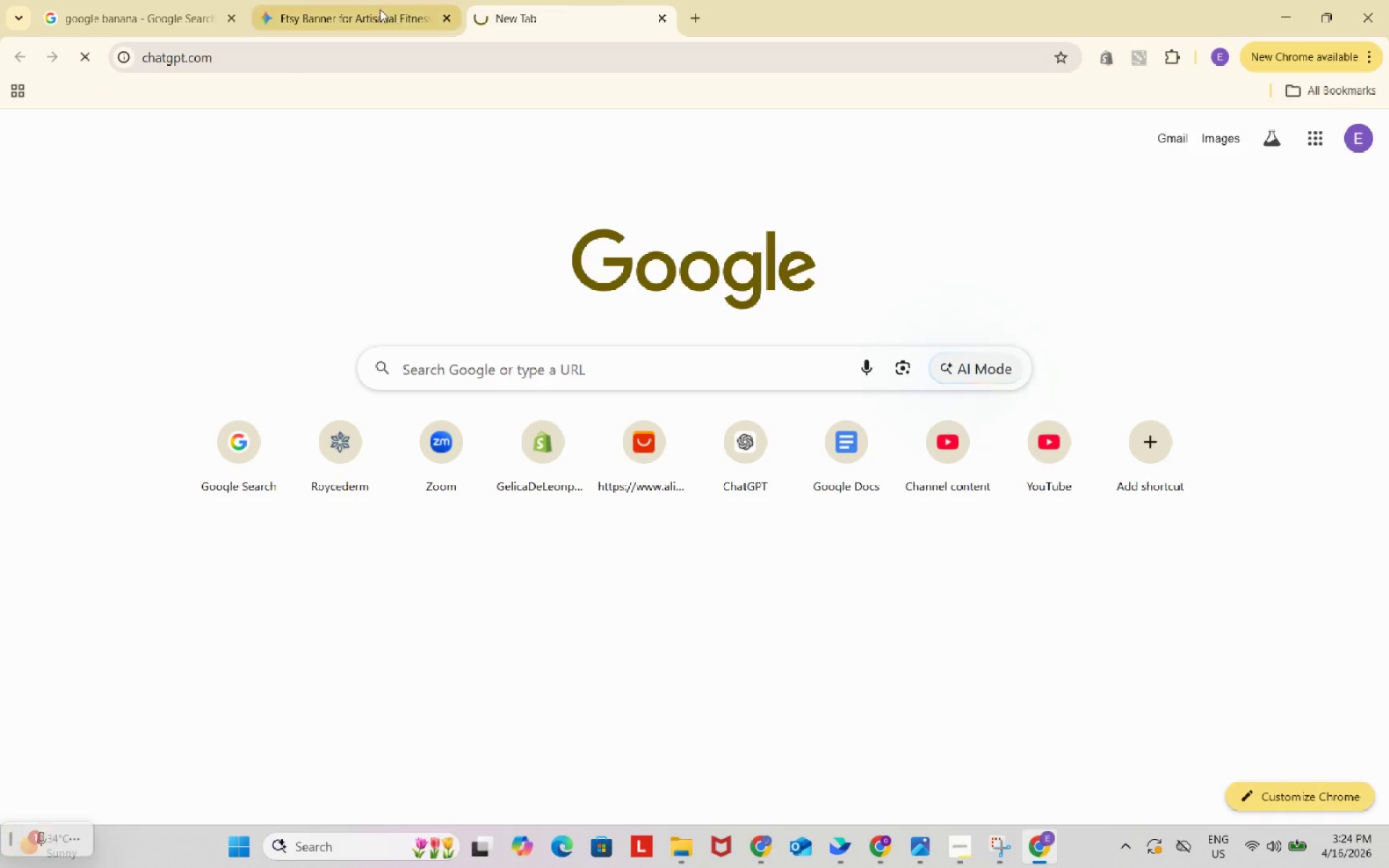 
left_click([380, 9])
 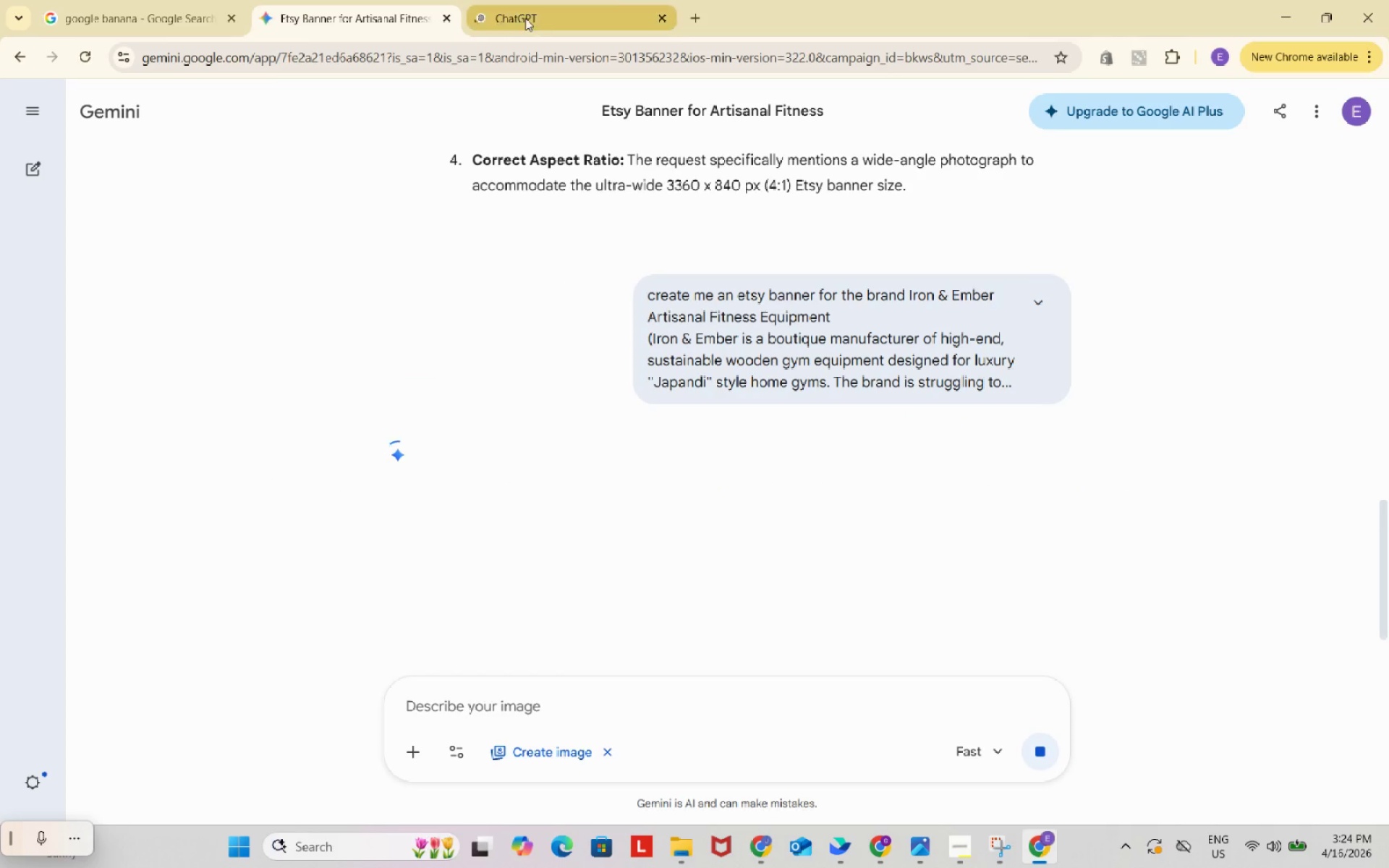 
left_click([538, 16])
 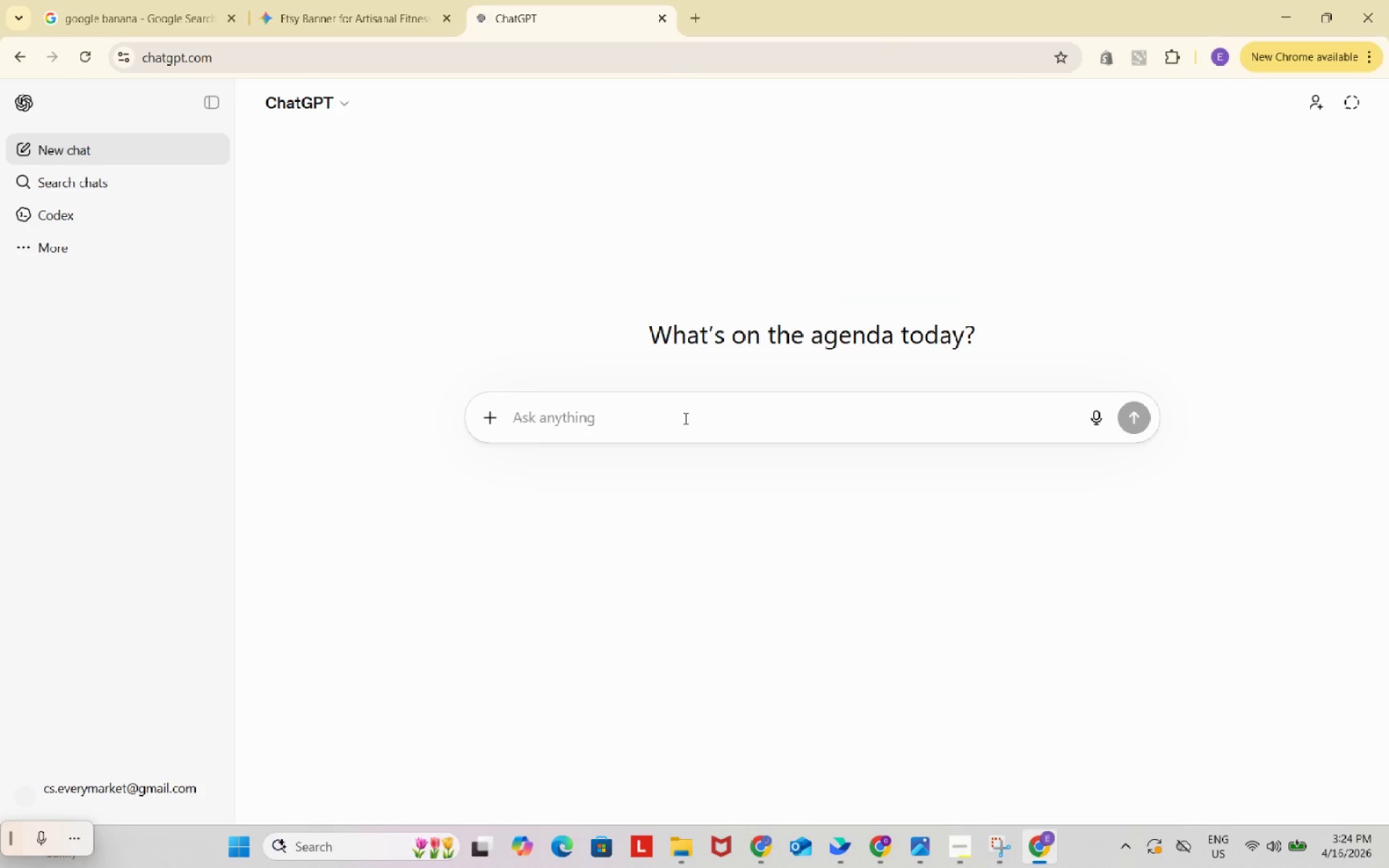 
left_click([684, 418])
 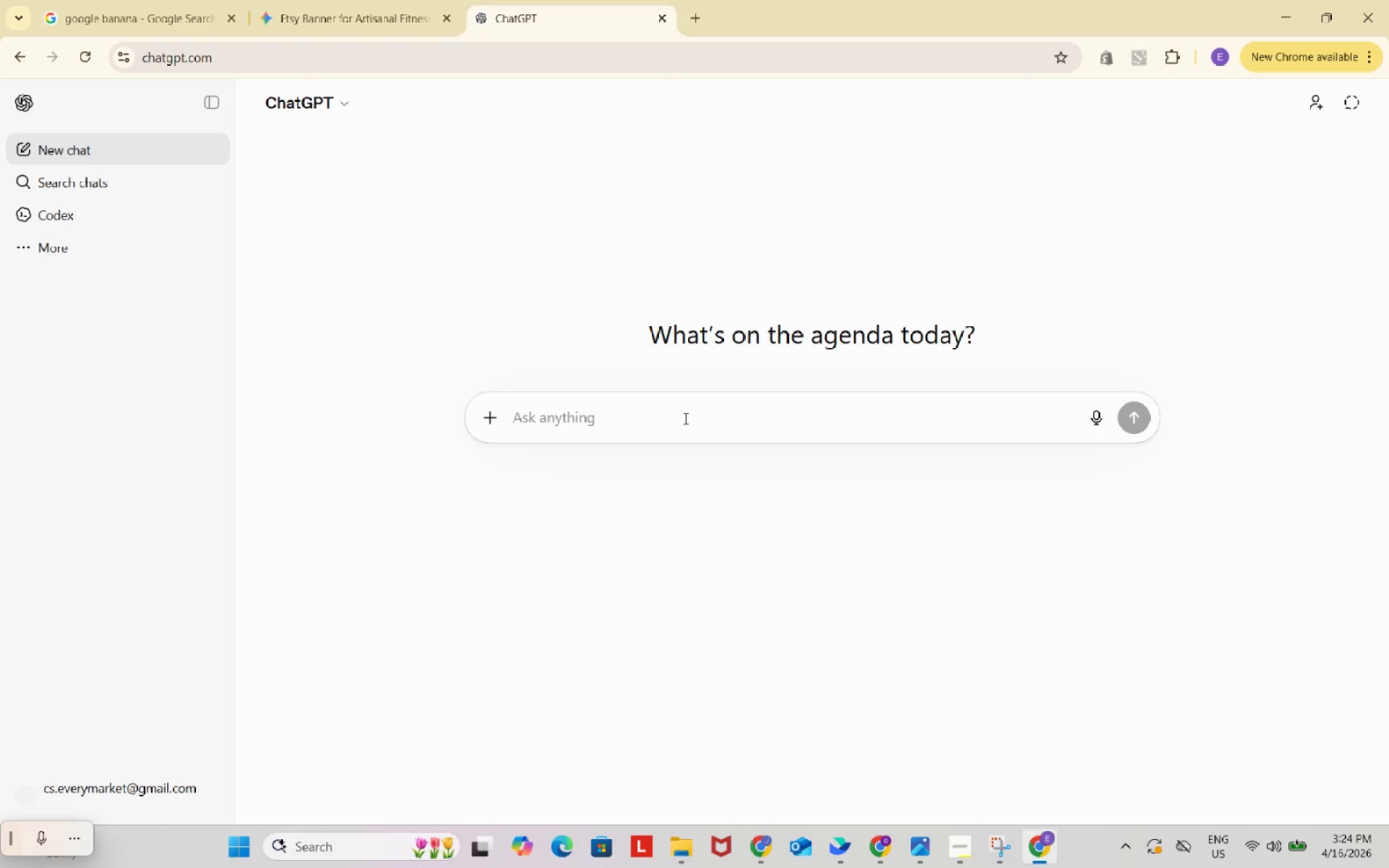 
key(Control+ControlLeft)
 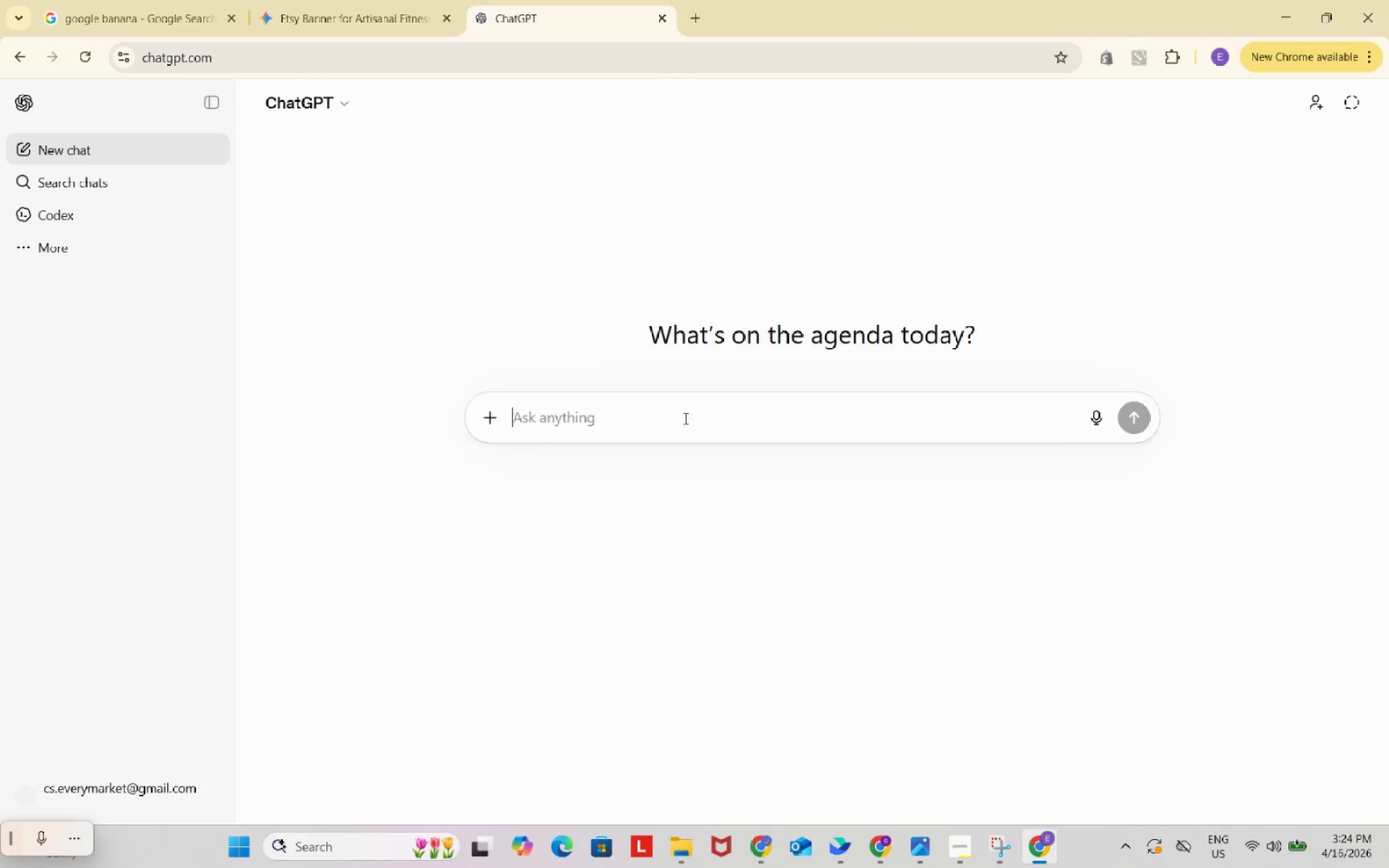 
key(Control+V)
 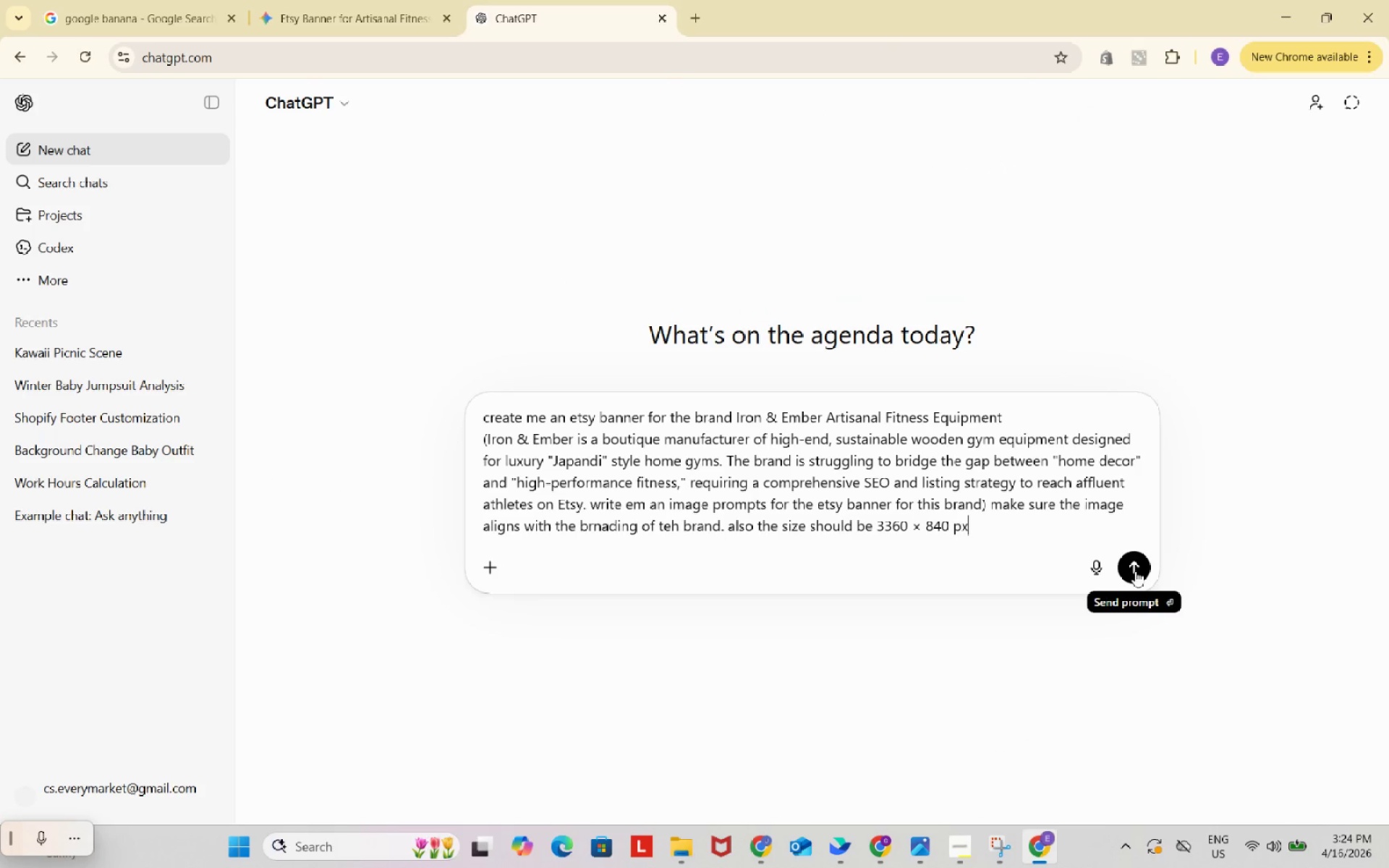 
left_click([1135, 571])
 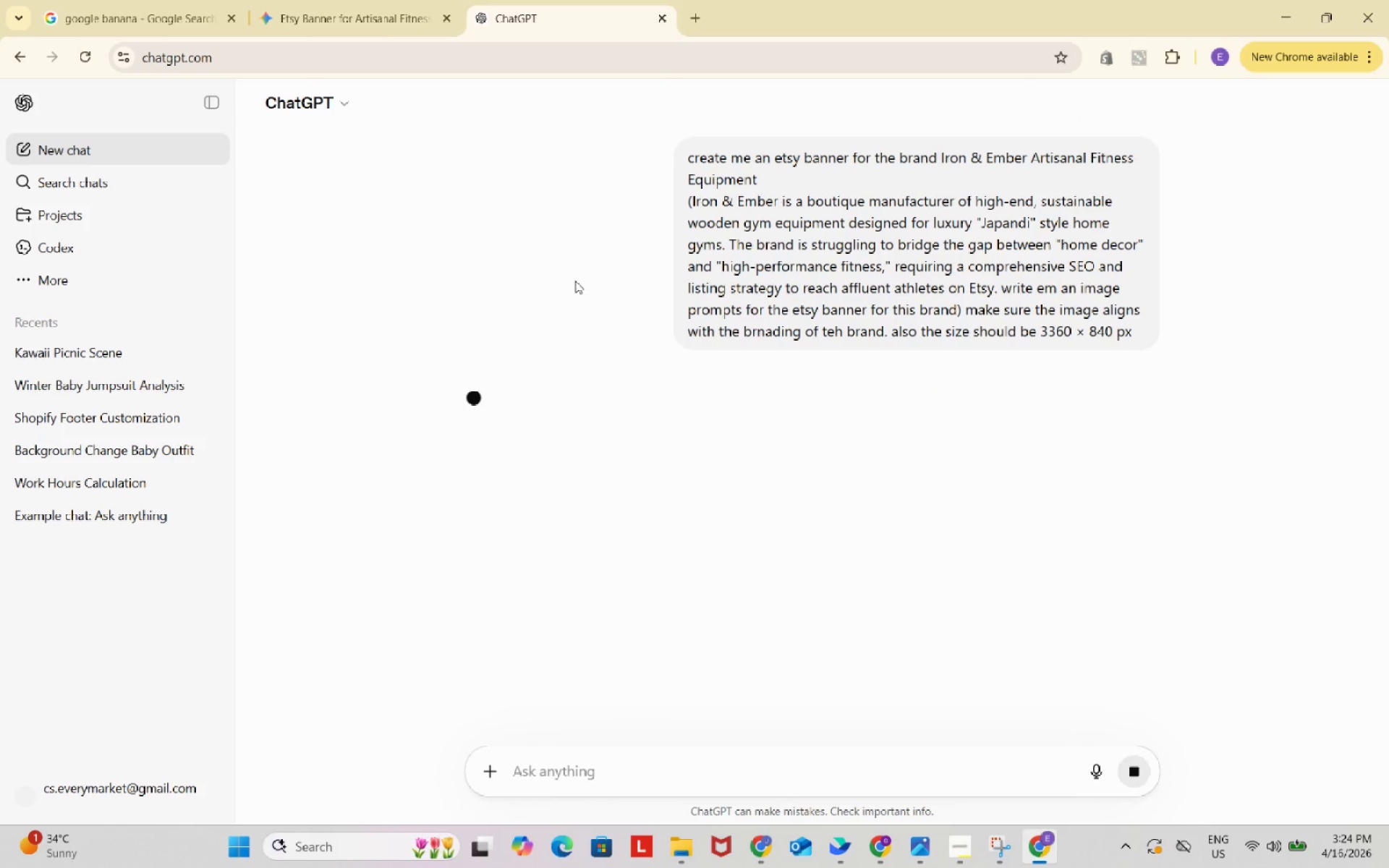 
left_click([373, 3])
 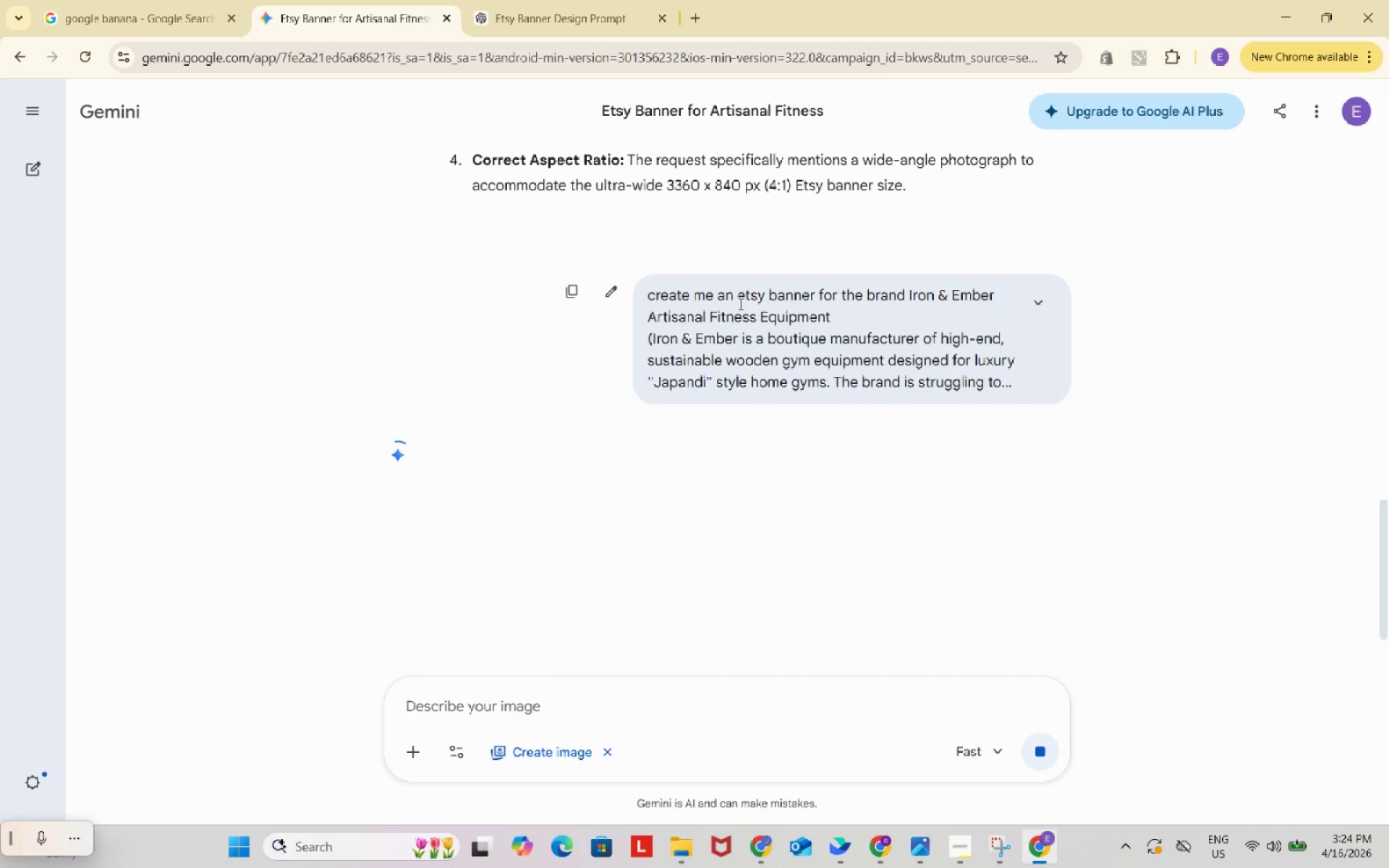 
wait(6.72)
 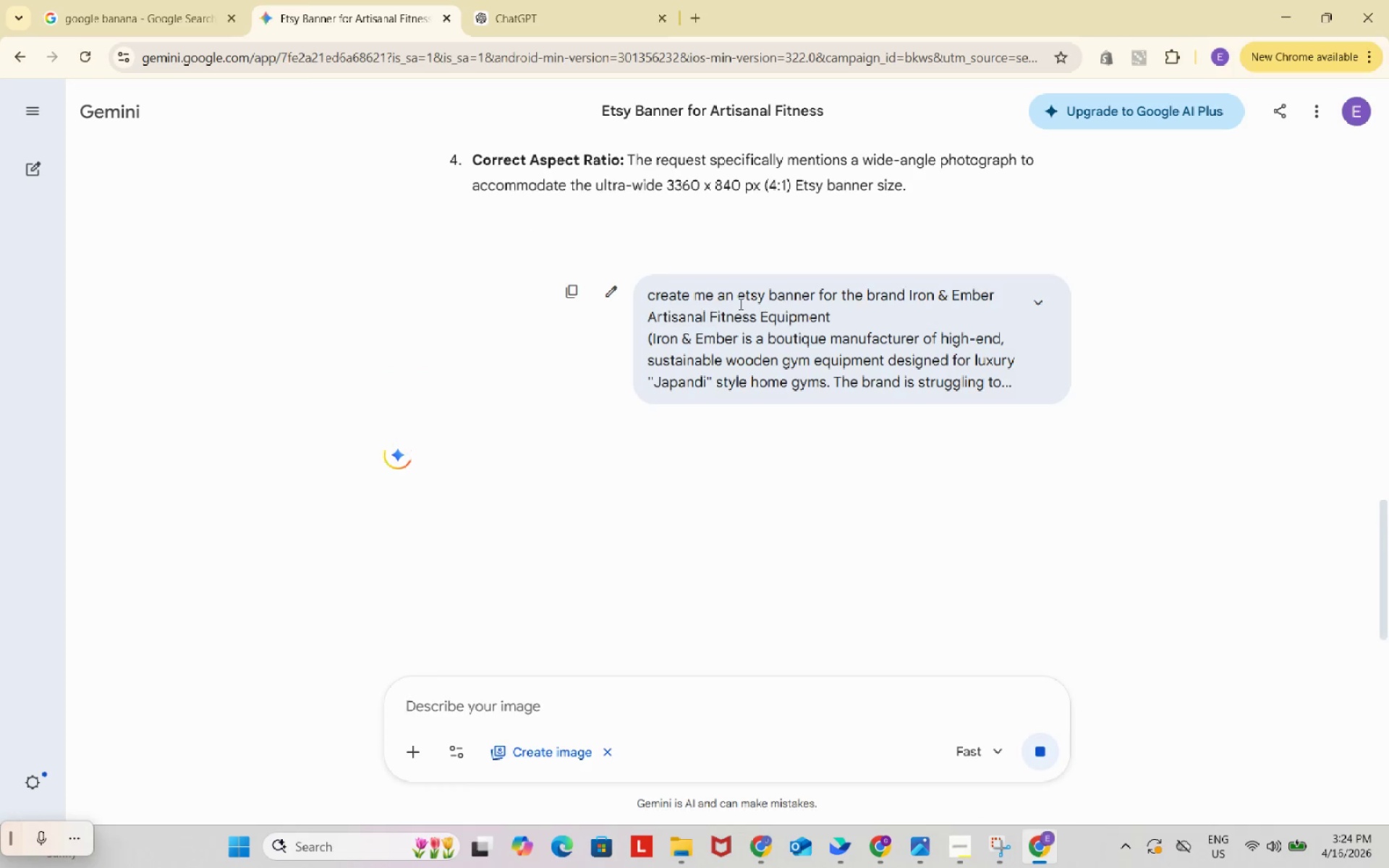 
left_click([229, 14])
 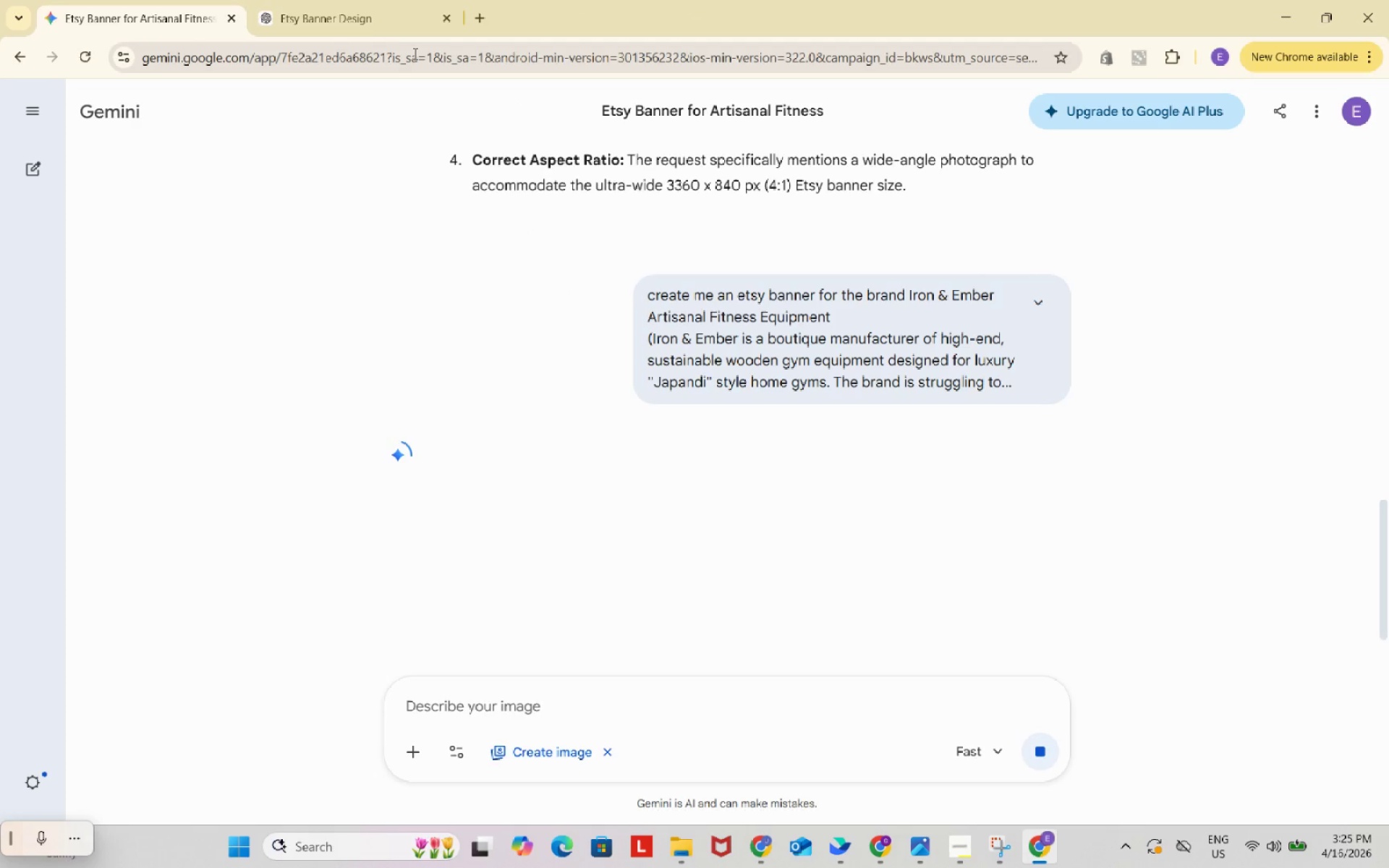 
left_click([349, 23])
 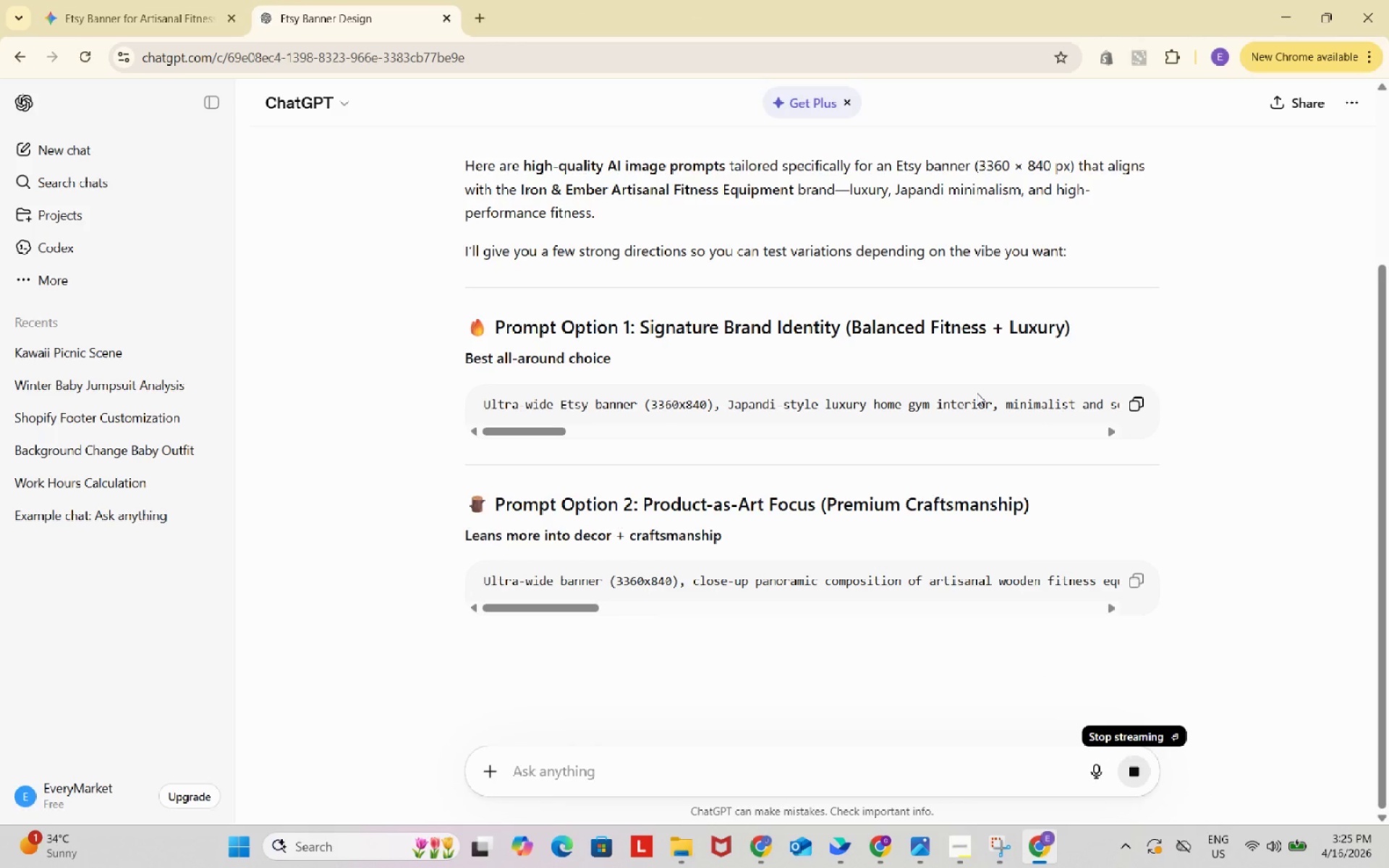 
scroll: coordinate [977, 393], scroll_direction: down, amount: 3.0
 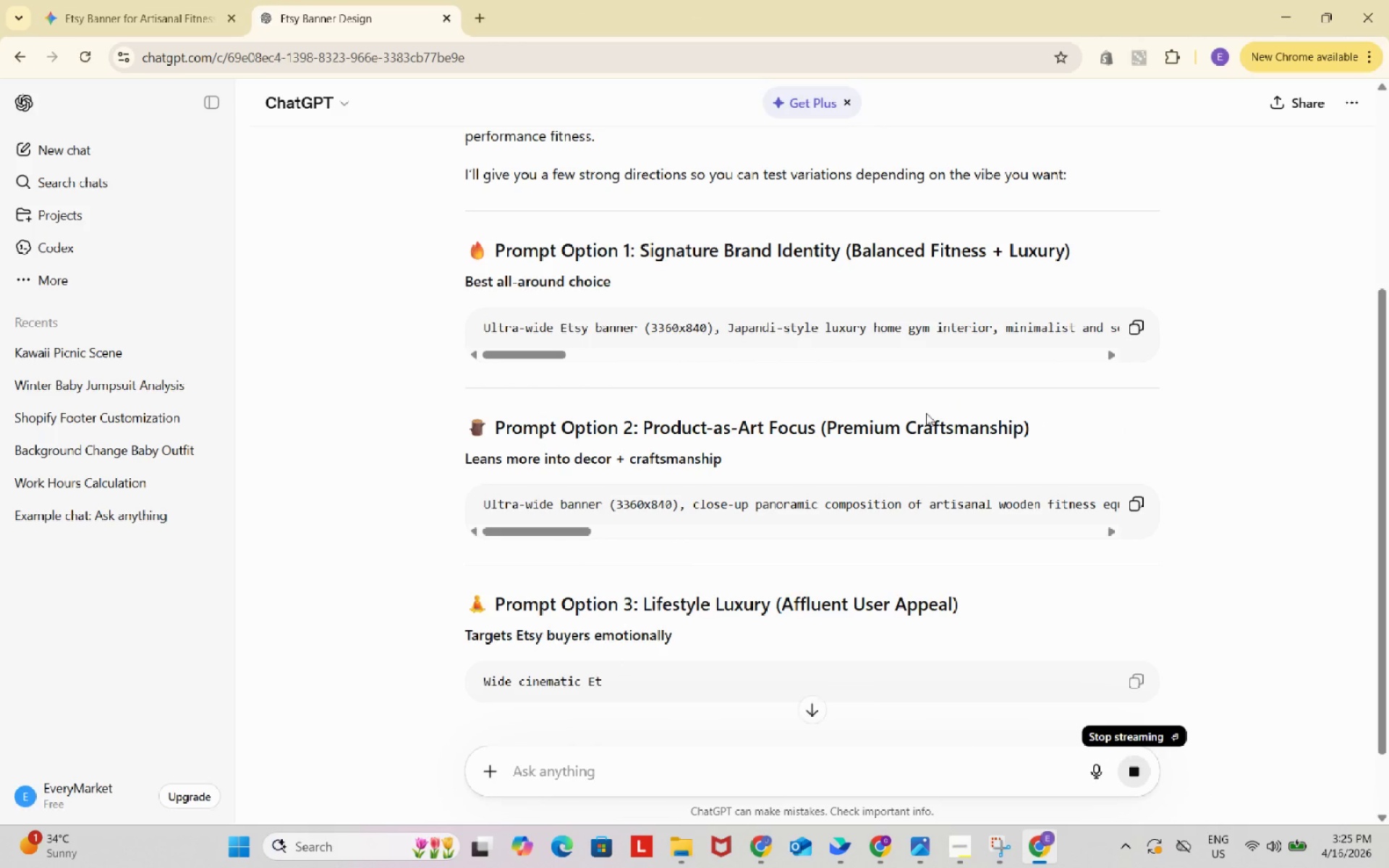 
scroll: coordinate [858, 427], scroll_direction: up, amount: 4.0
 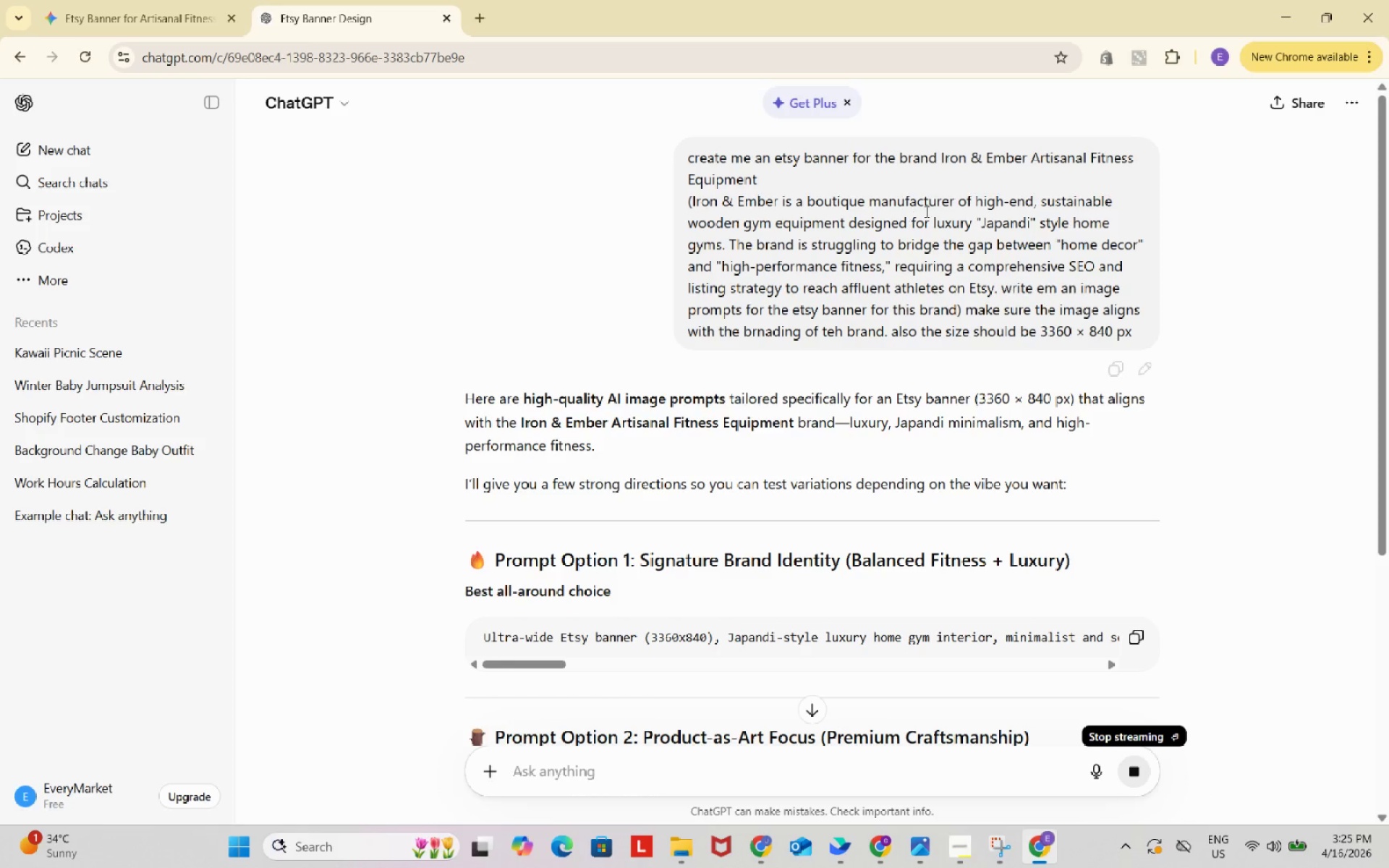 
scroll: coordinate [929, 211], scroll_direction: none, amount: 0.0
 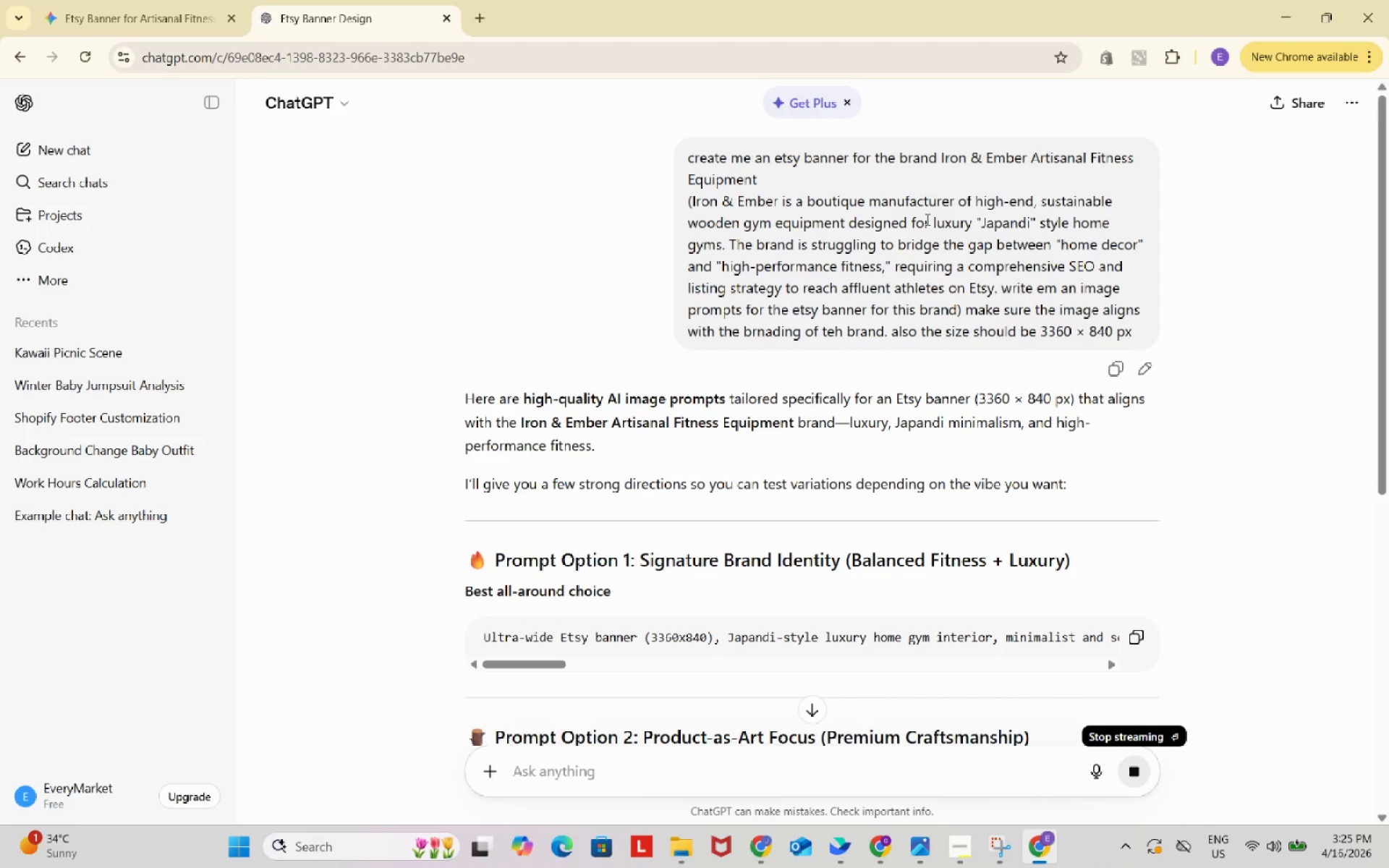 
scroll: coordinate [905, 488], scroll_direction: down, amount: 13.0
 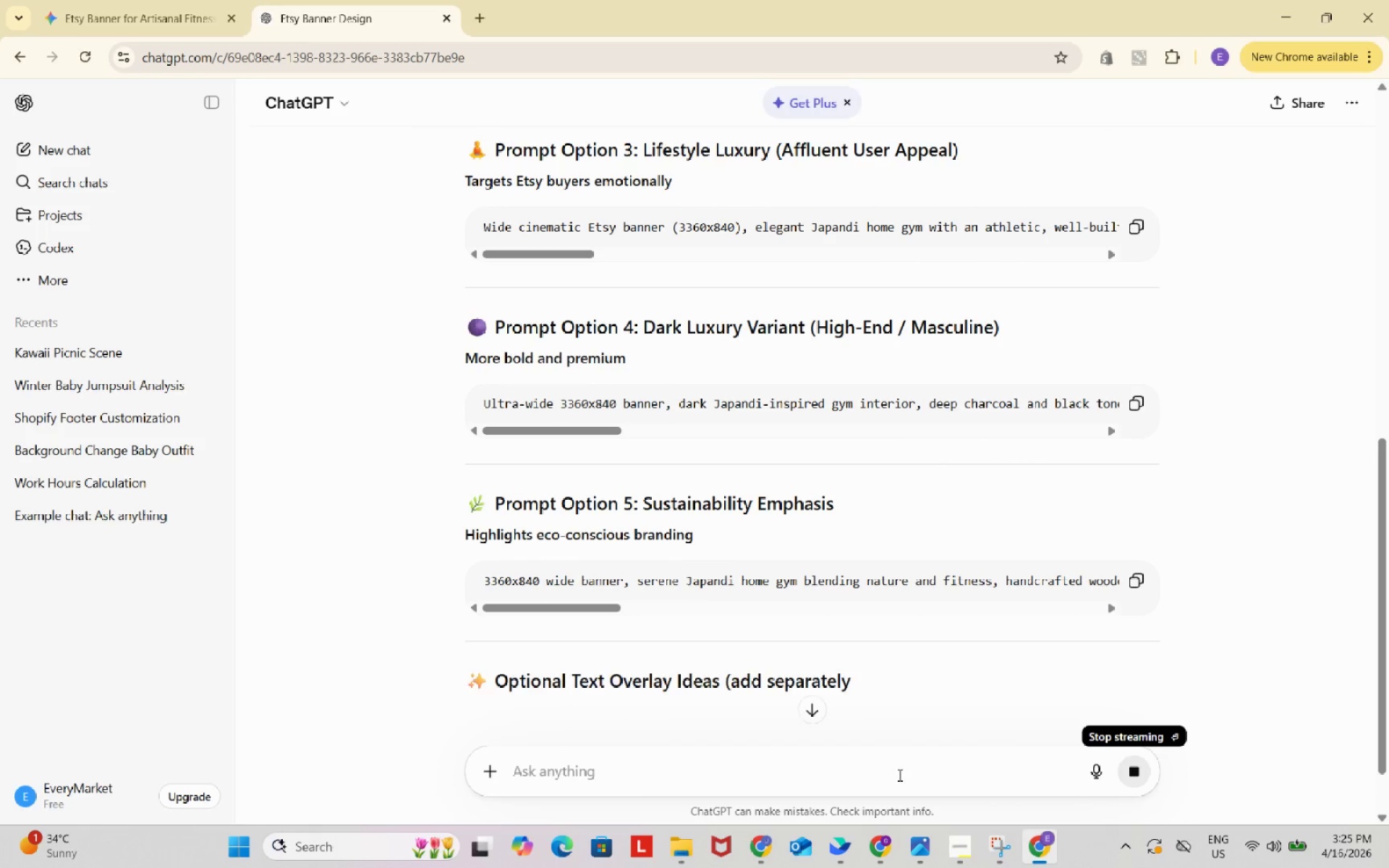 
left_click([896, 770])
 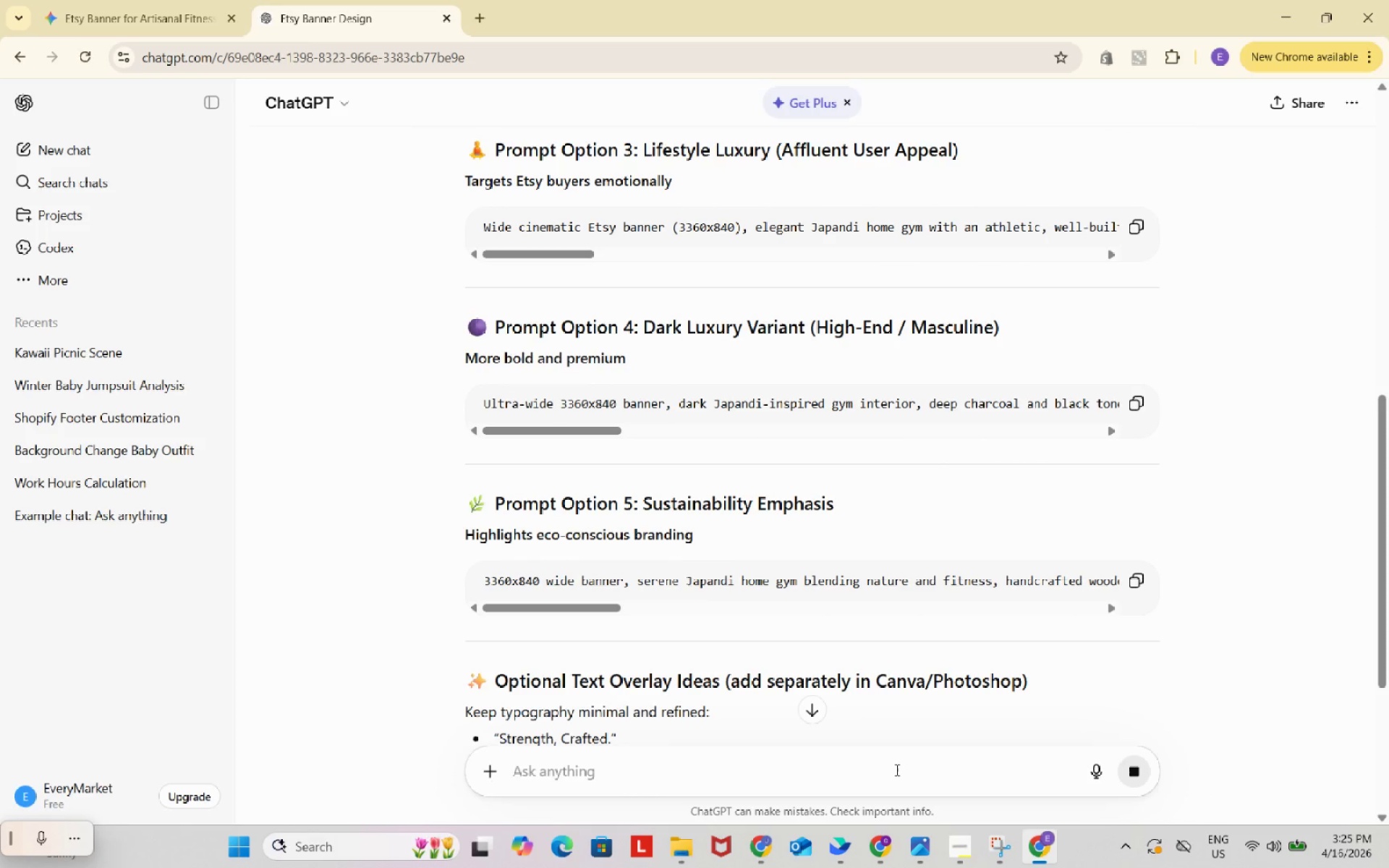 
type(i need an image)
 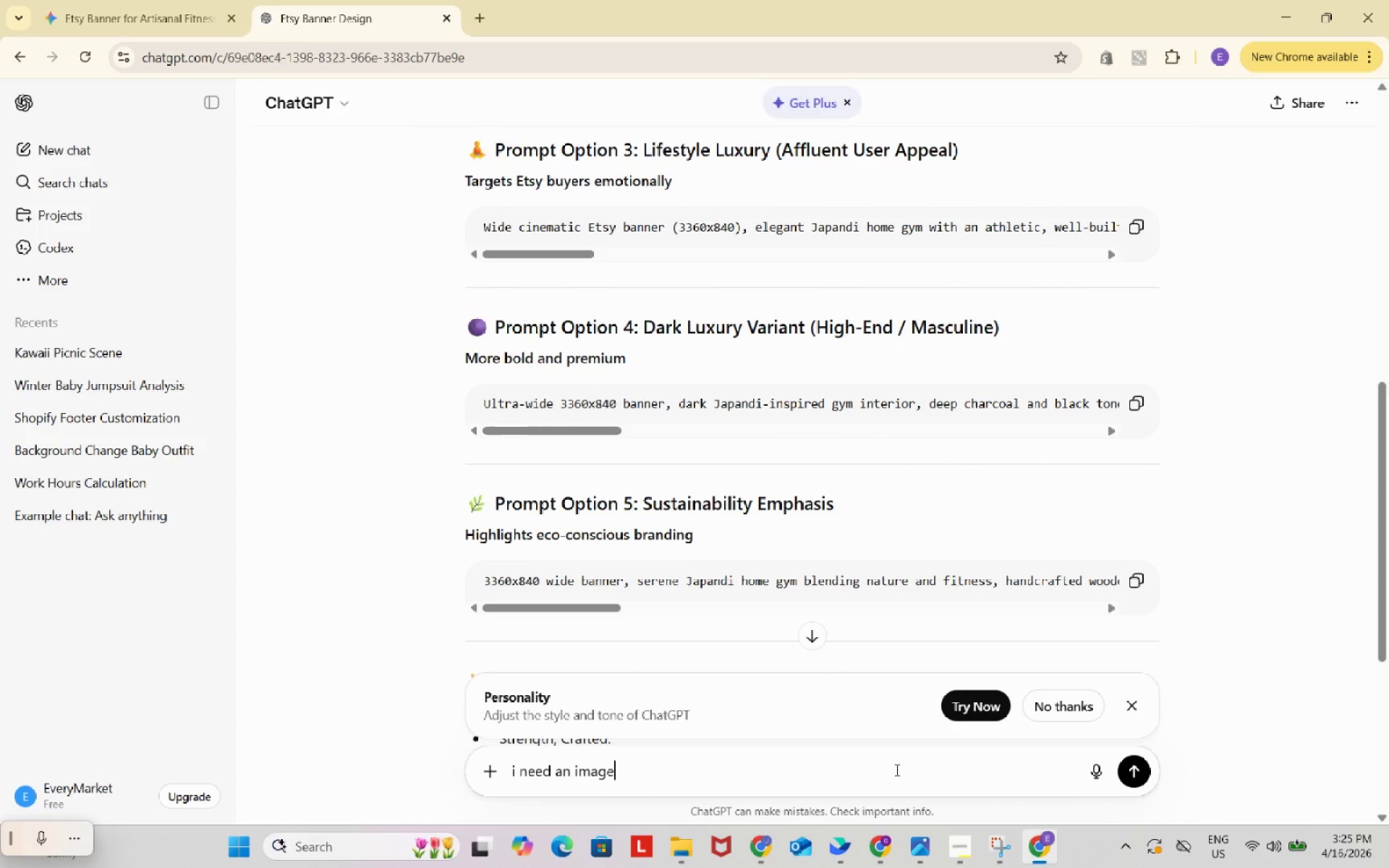 
key(Enter)
 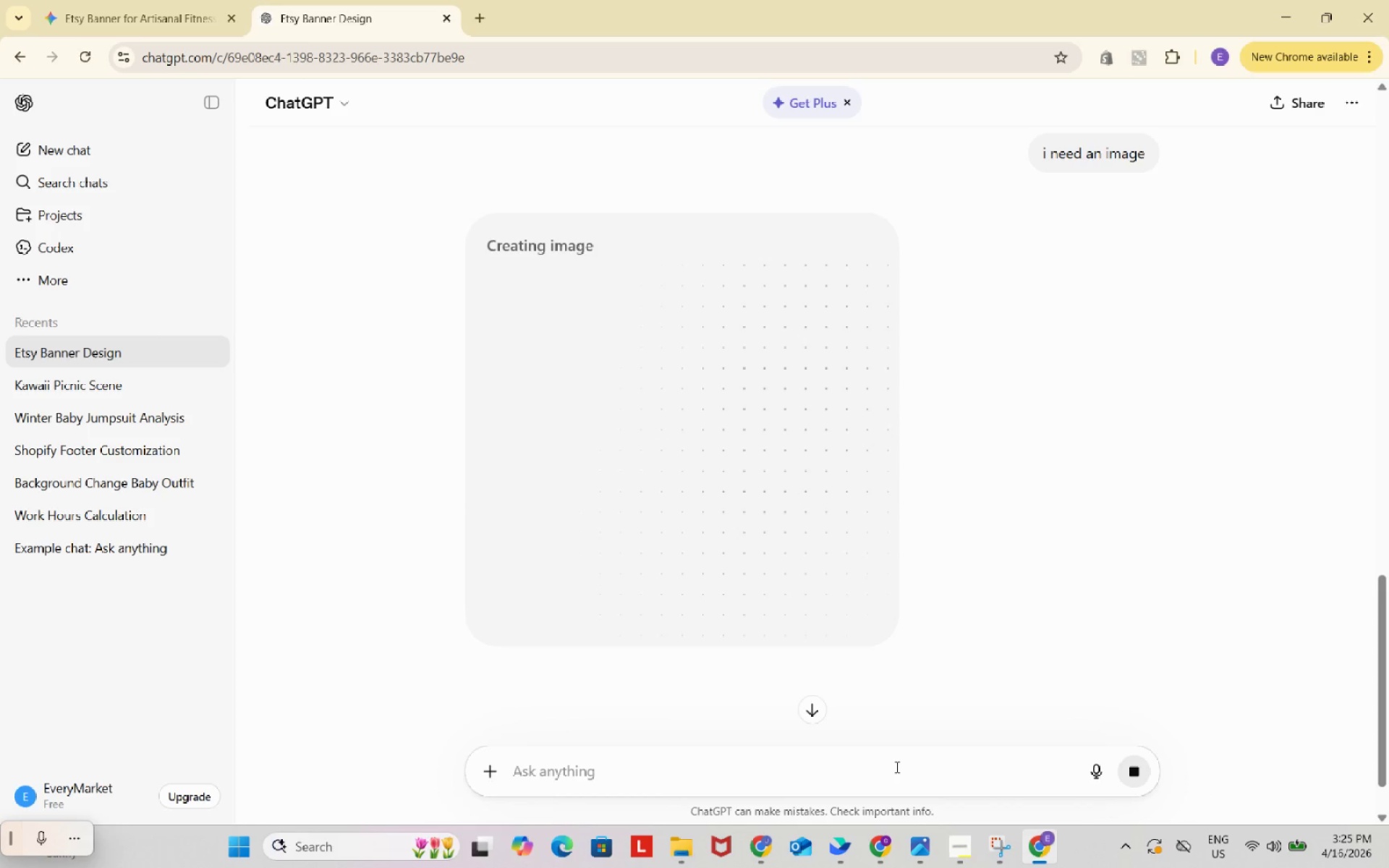 
left_click([148, 0])
 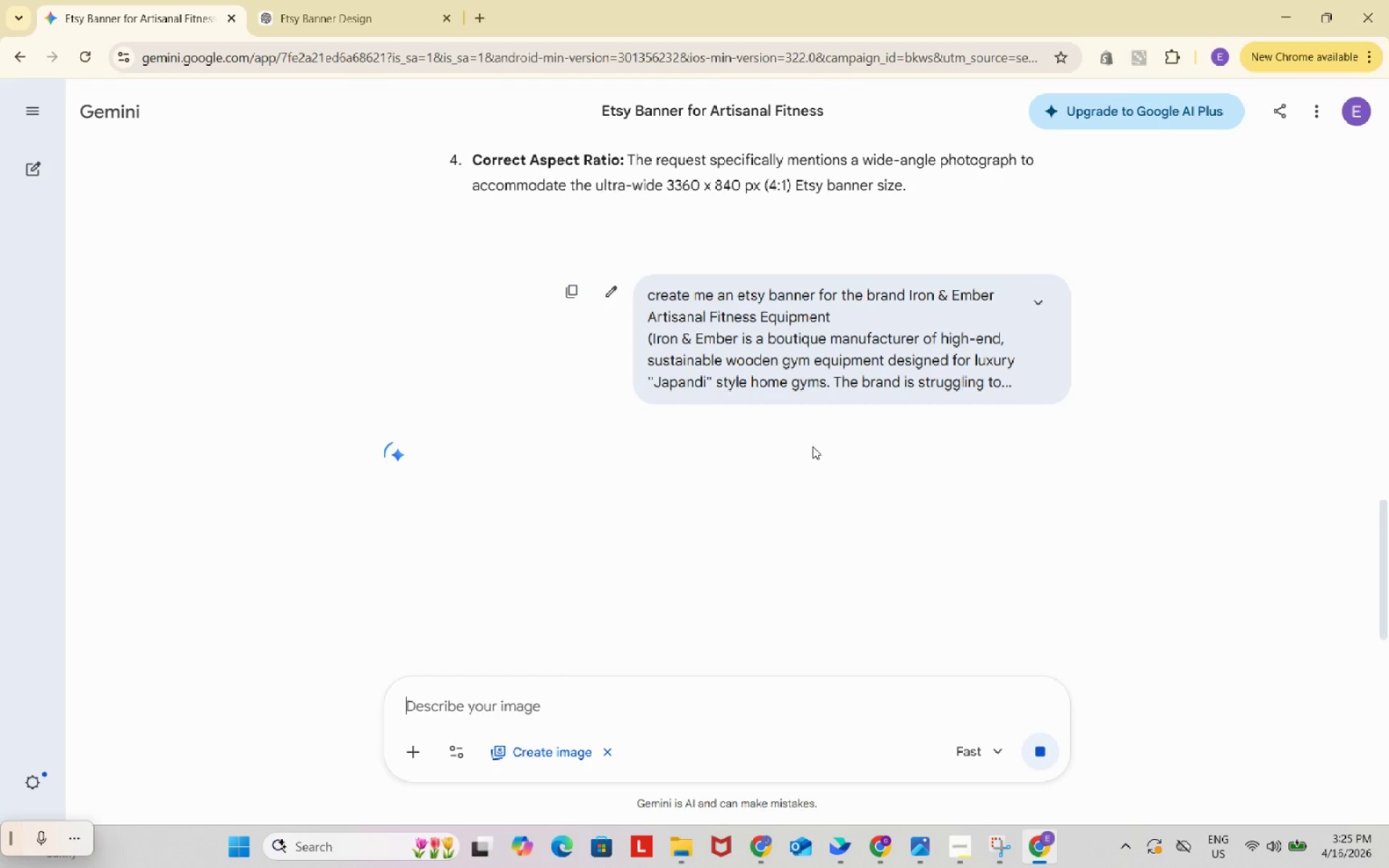 
scroll: coordinate [824, 452], scroll_direction: down, amount: 2.0
 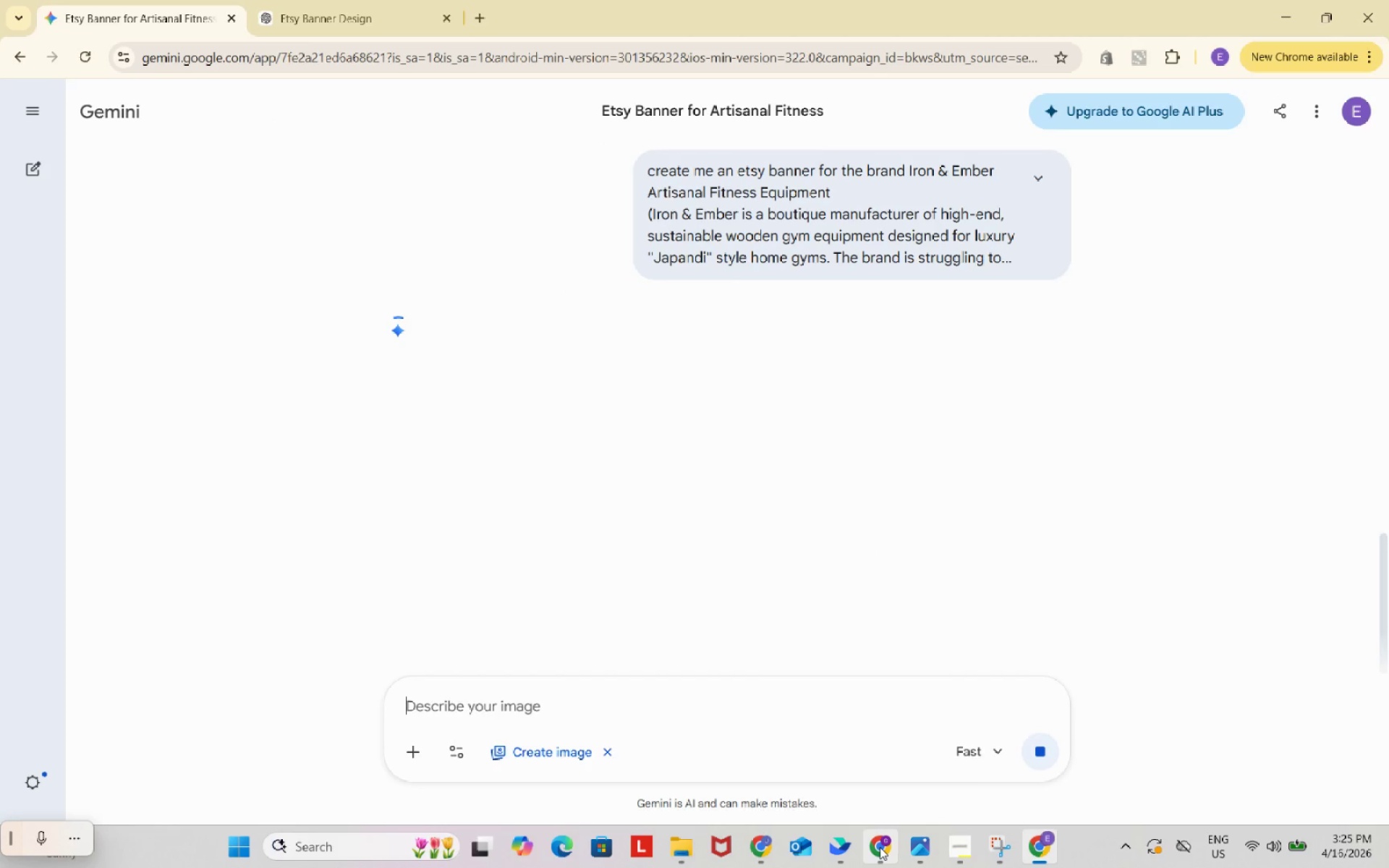 
left_click([871, 730])
 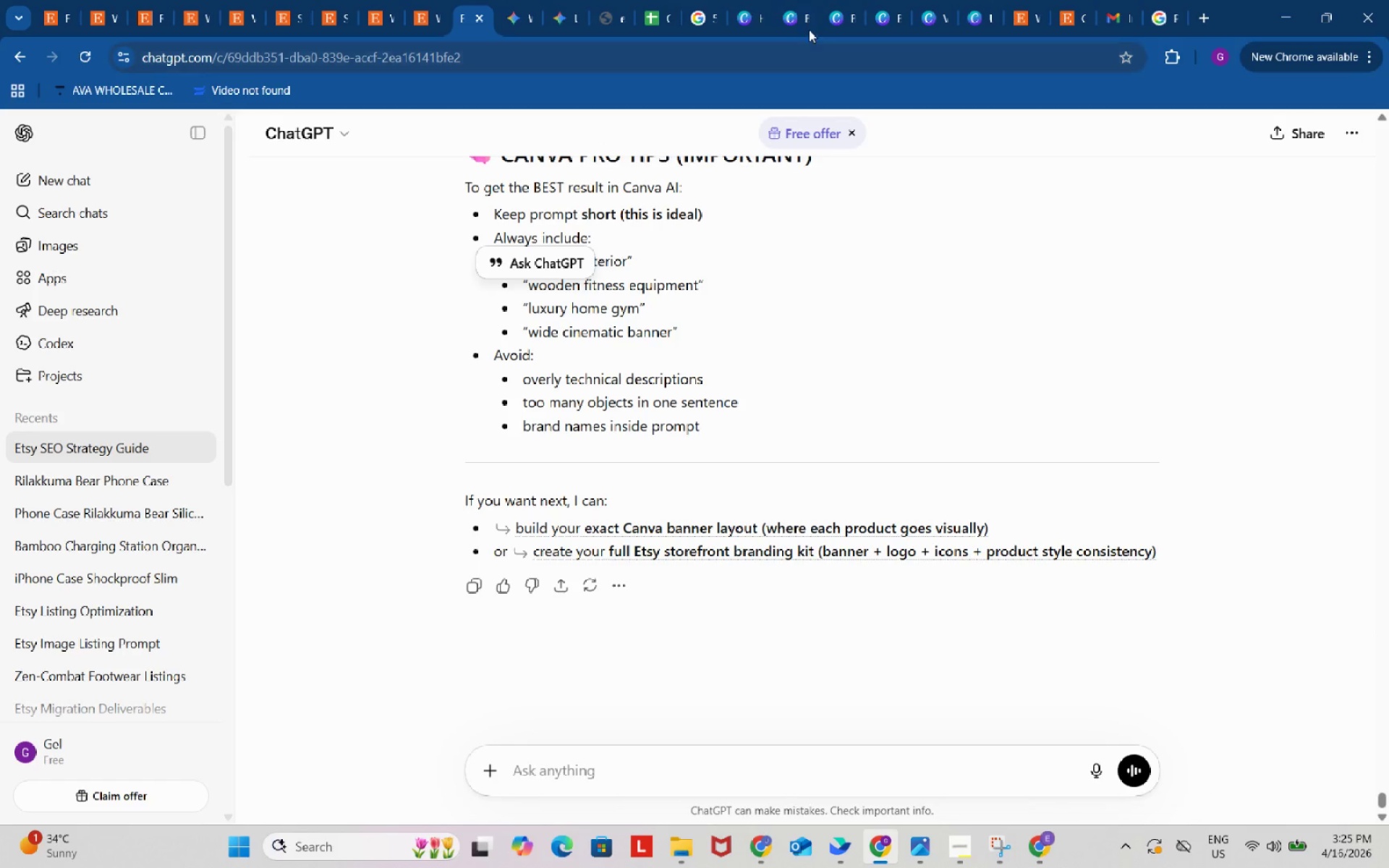 
left_click([781, 0])
 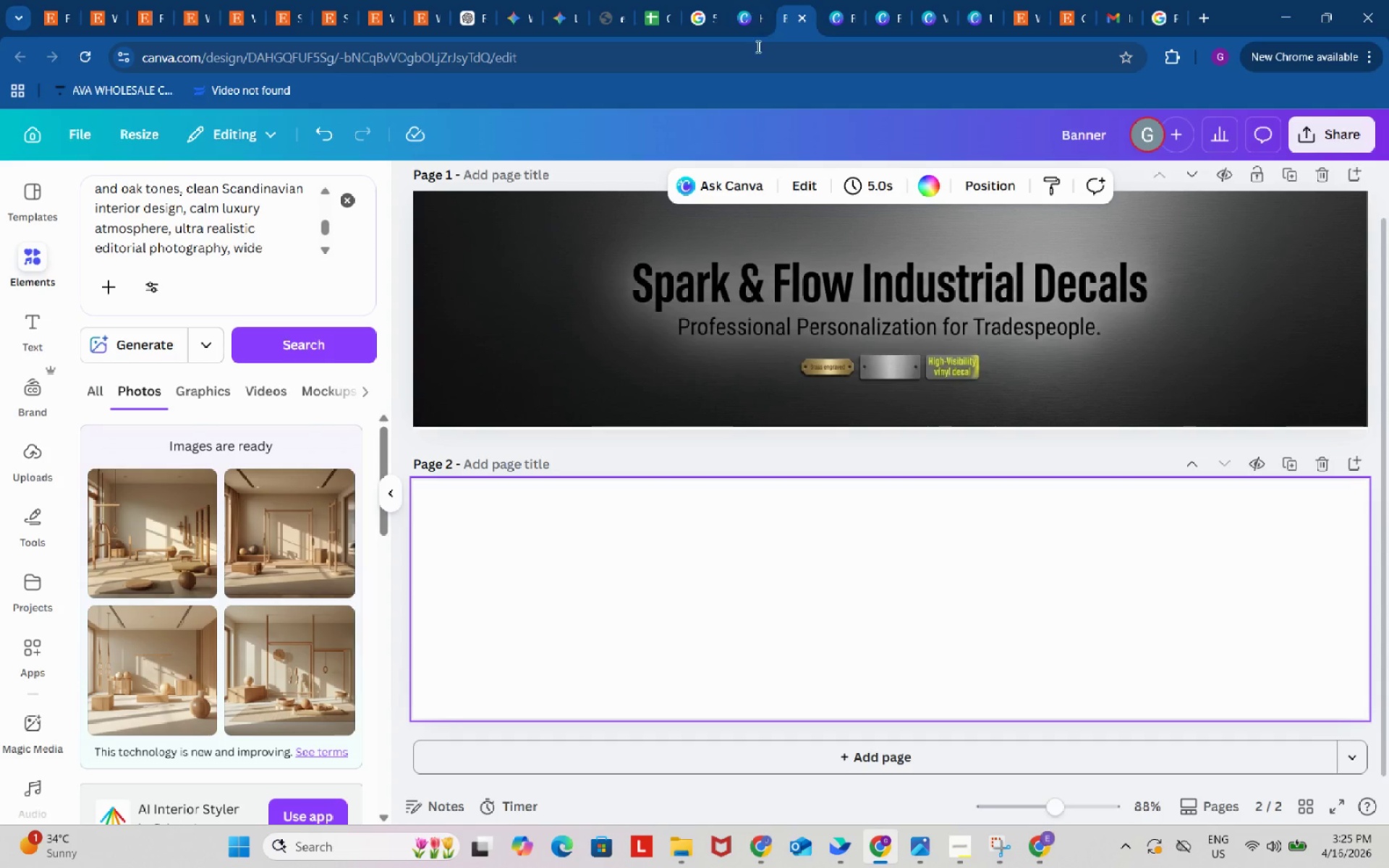 
scroll: coordinate [324, 476], scroll_direction: down, amount: 4.0
 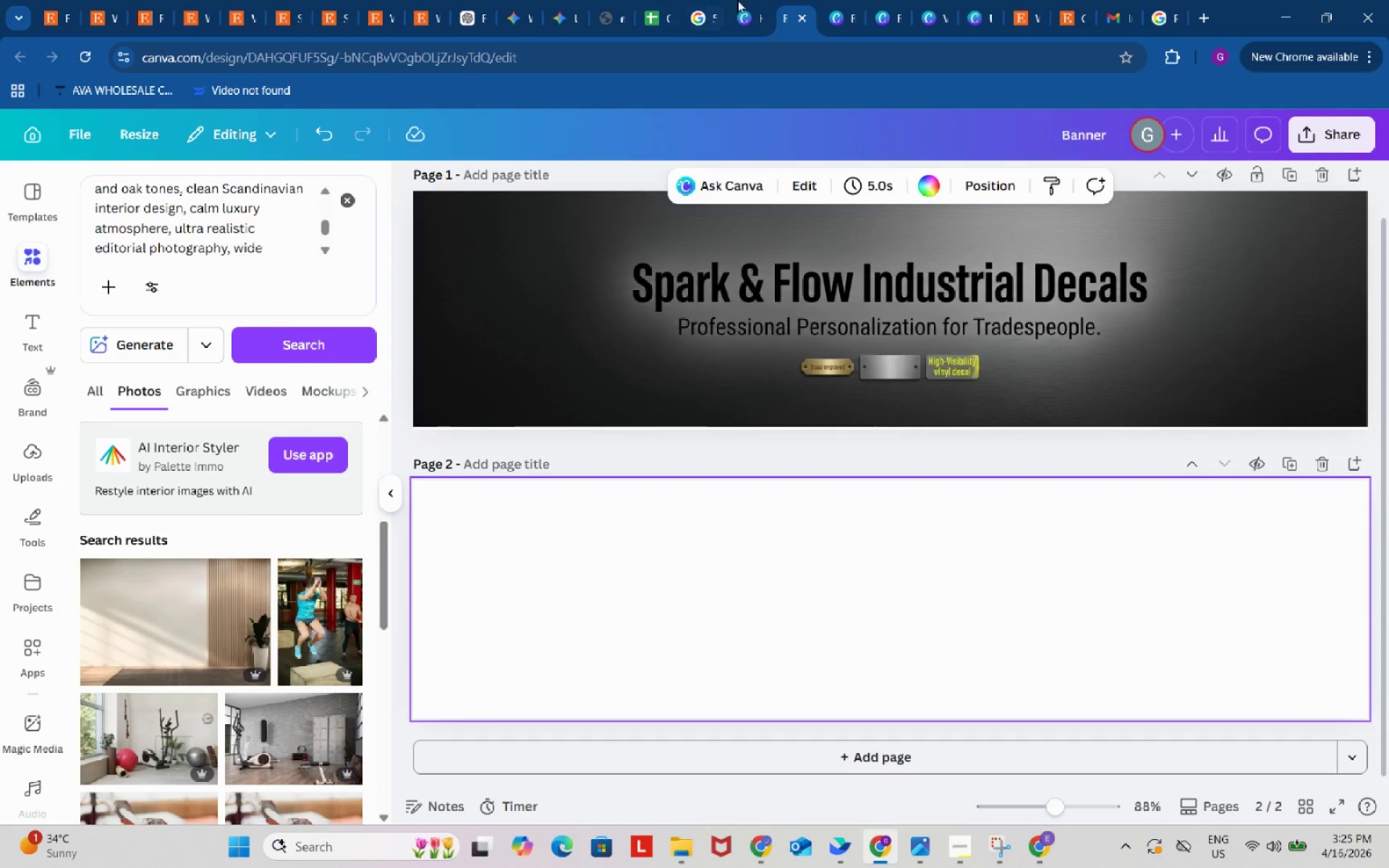 
left_click([759, 0])
 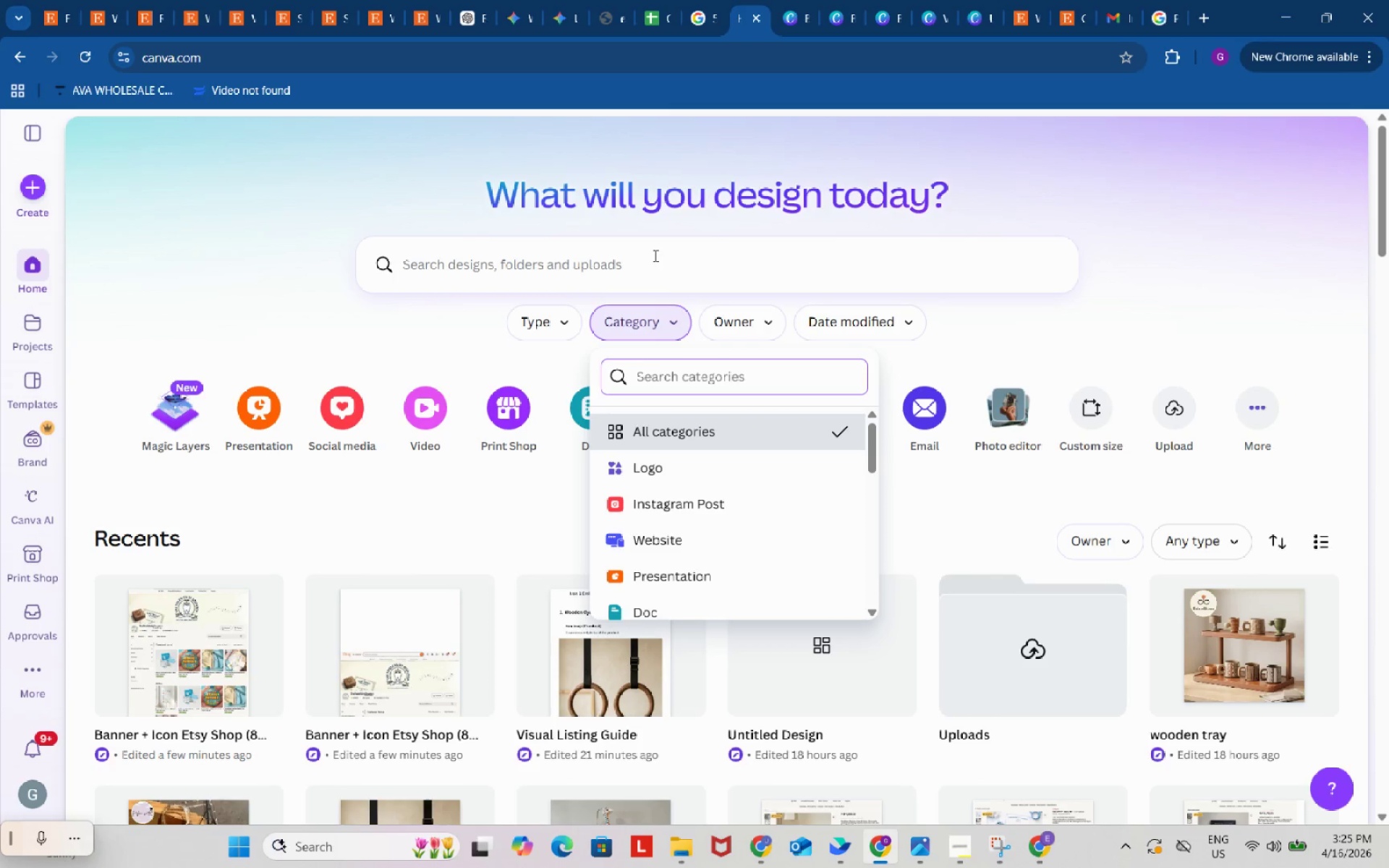 
left_click([653, 255])
 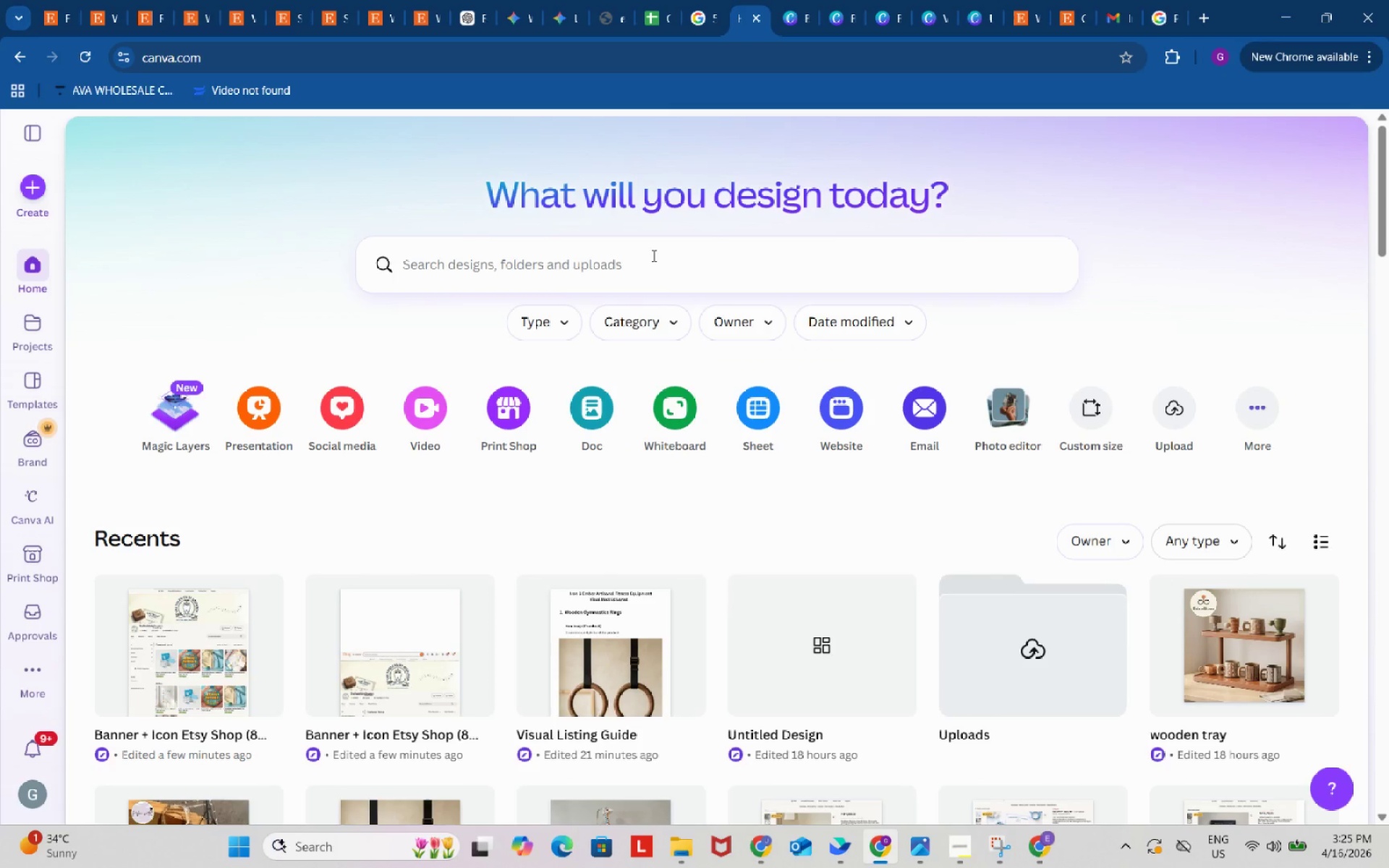 
left_click([653, 255])
 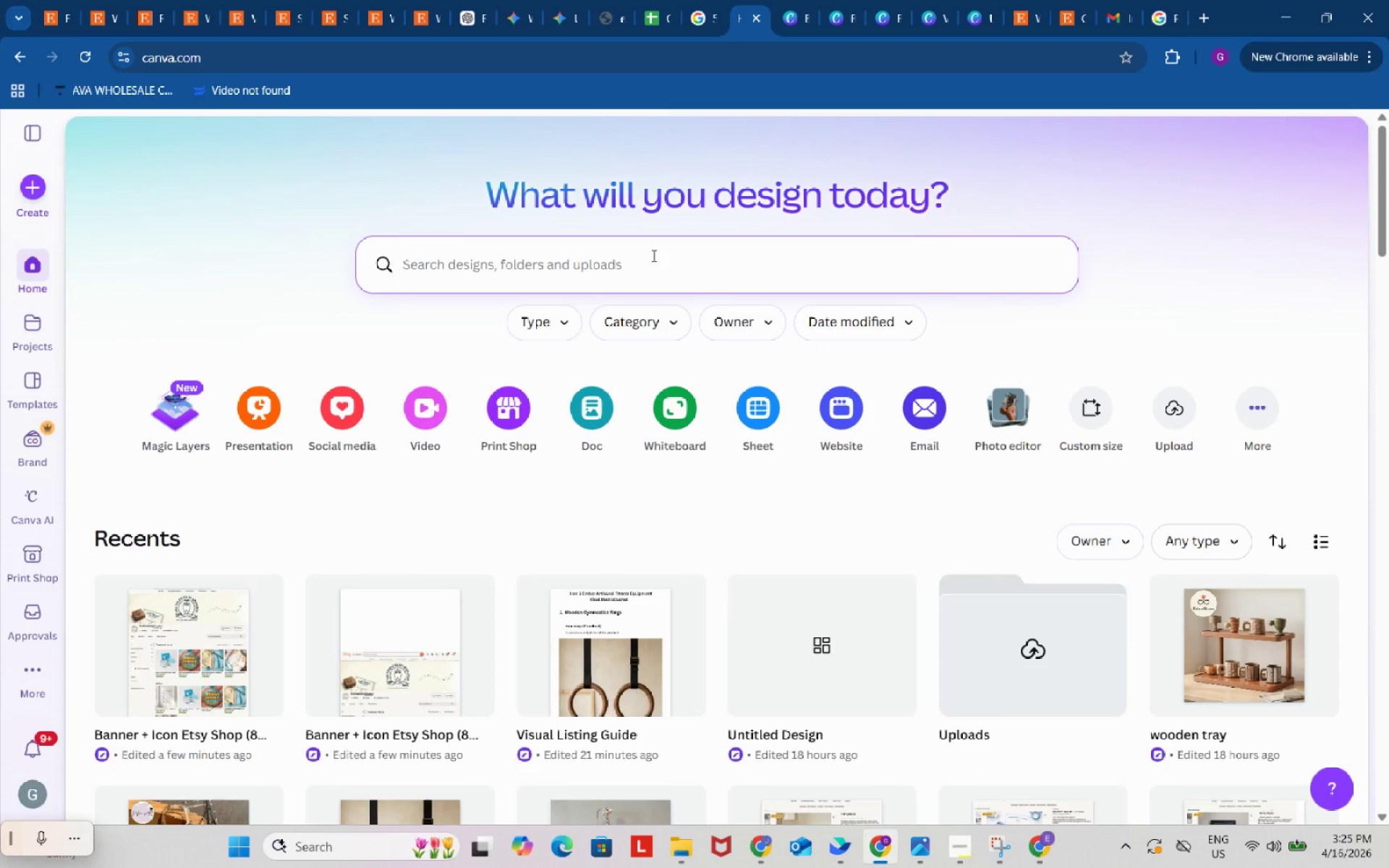 
type(etsy banner for )
 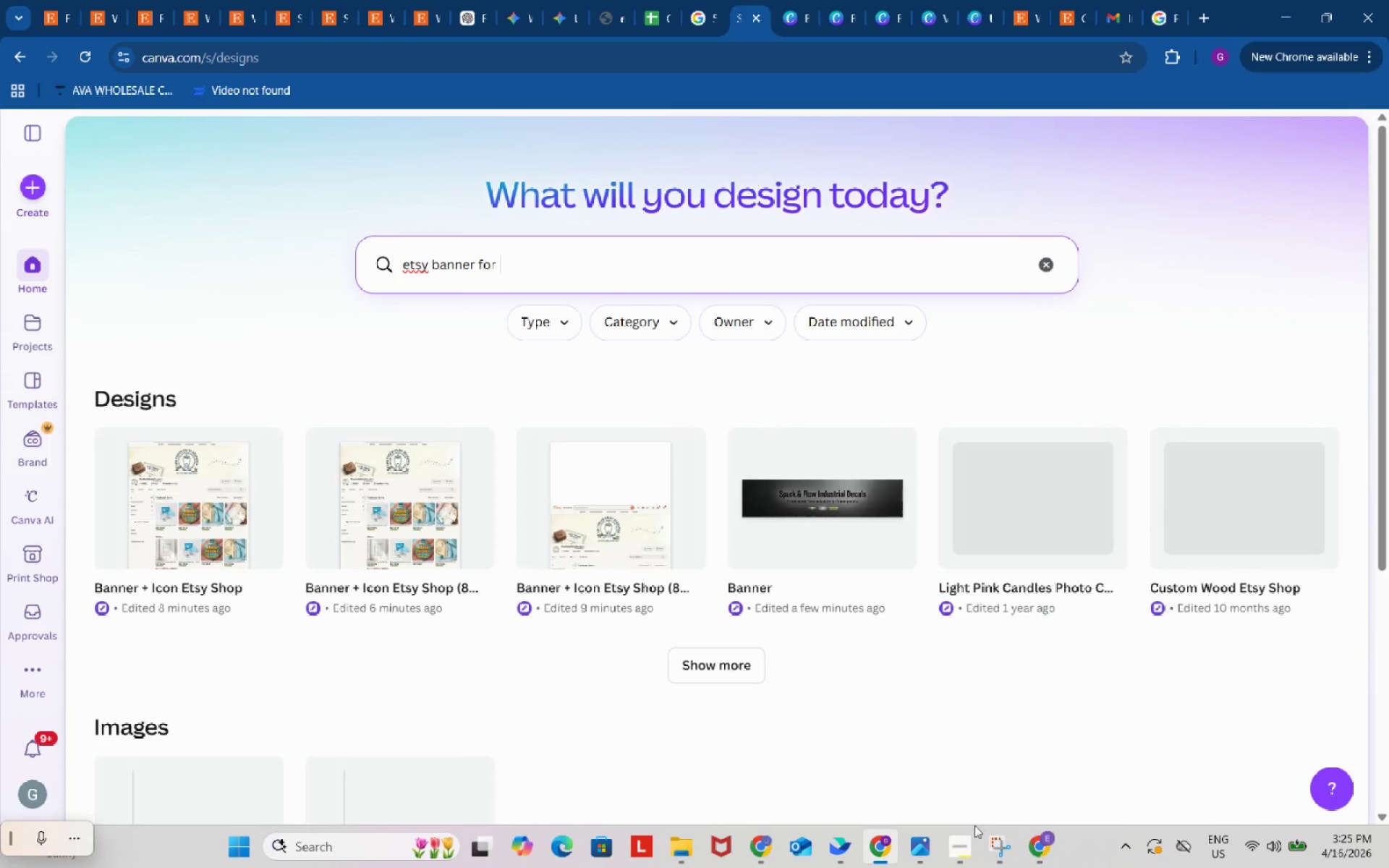 
left_click([967, 841])